 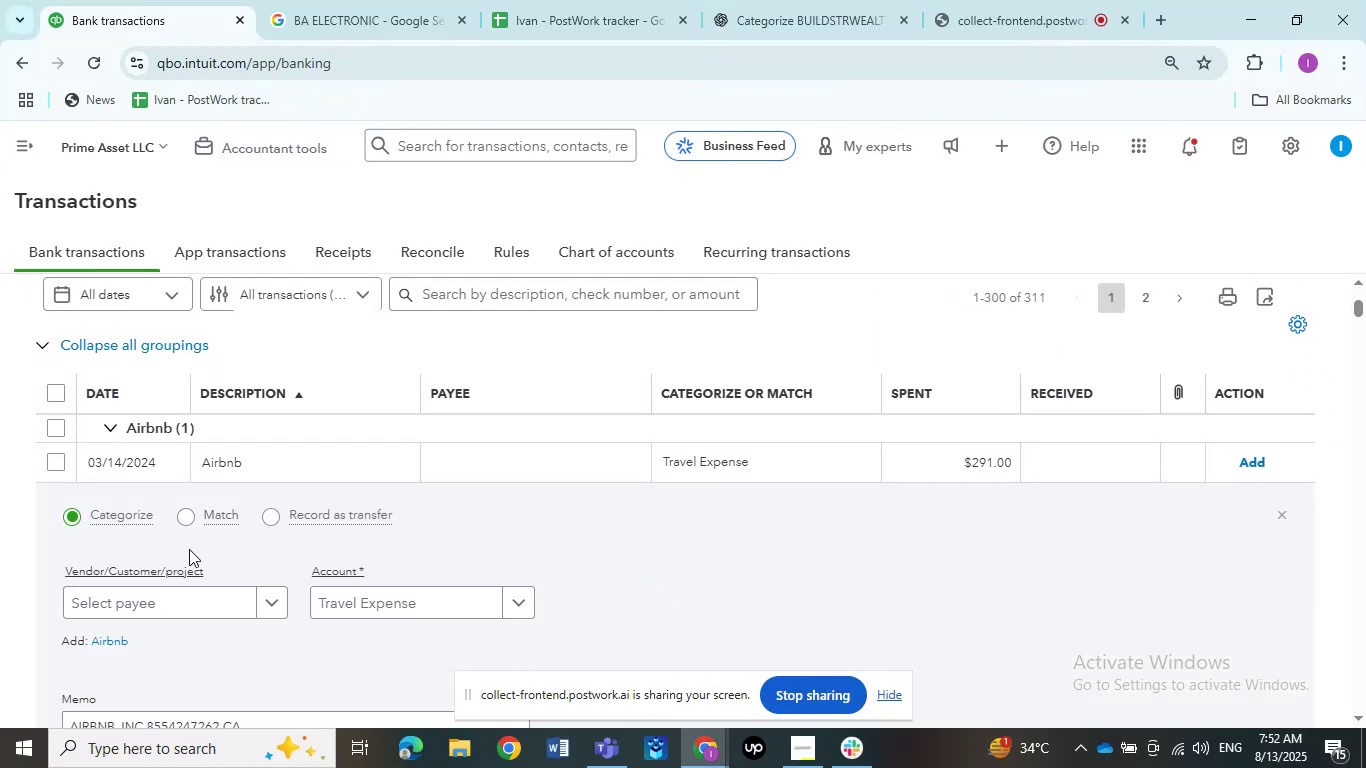 
scroll: coordinate [224, 487], scroll_direction: down, amount: 2.0
 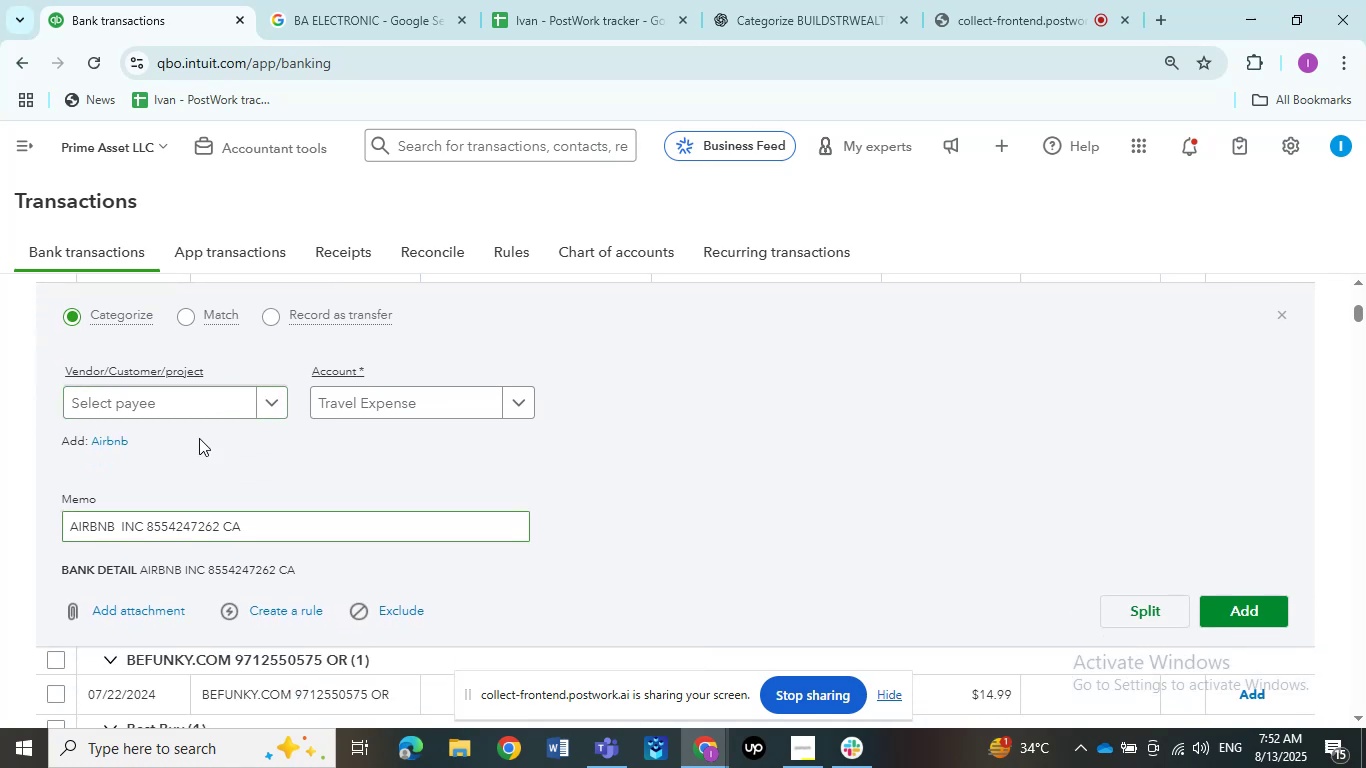 
left_click([200, 410])
 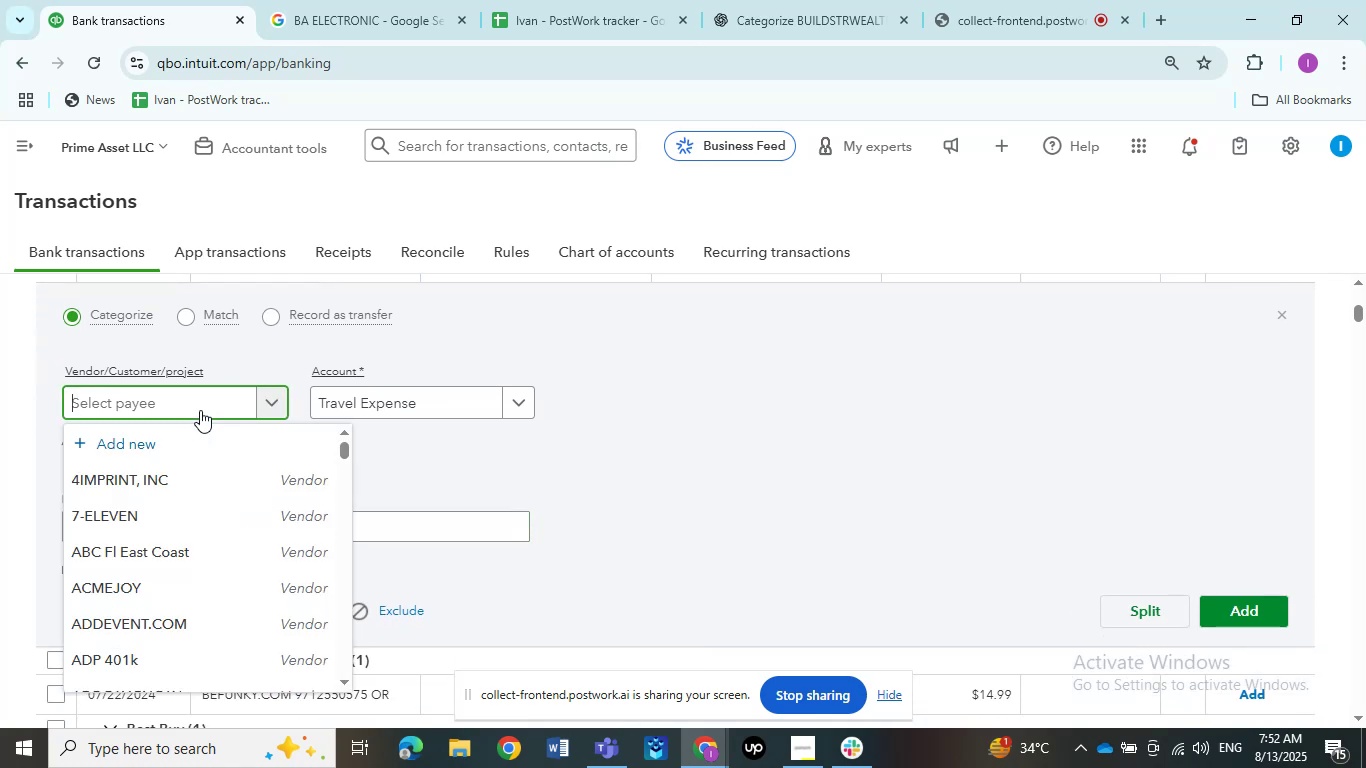 
type(airbnb)
 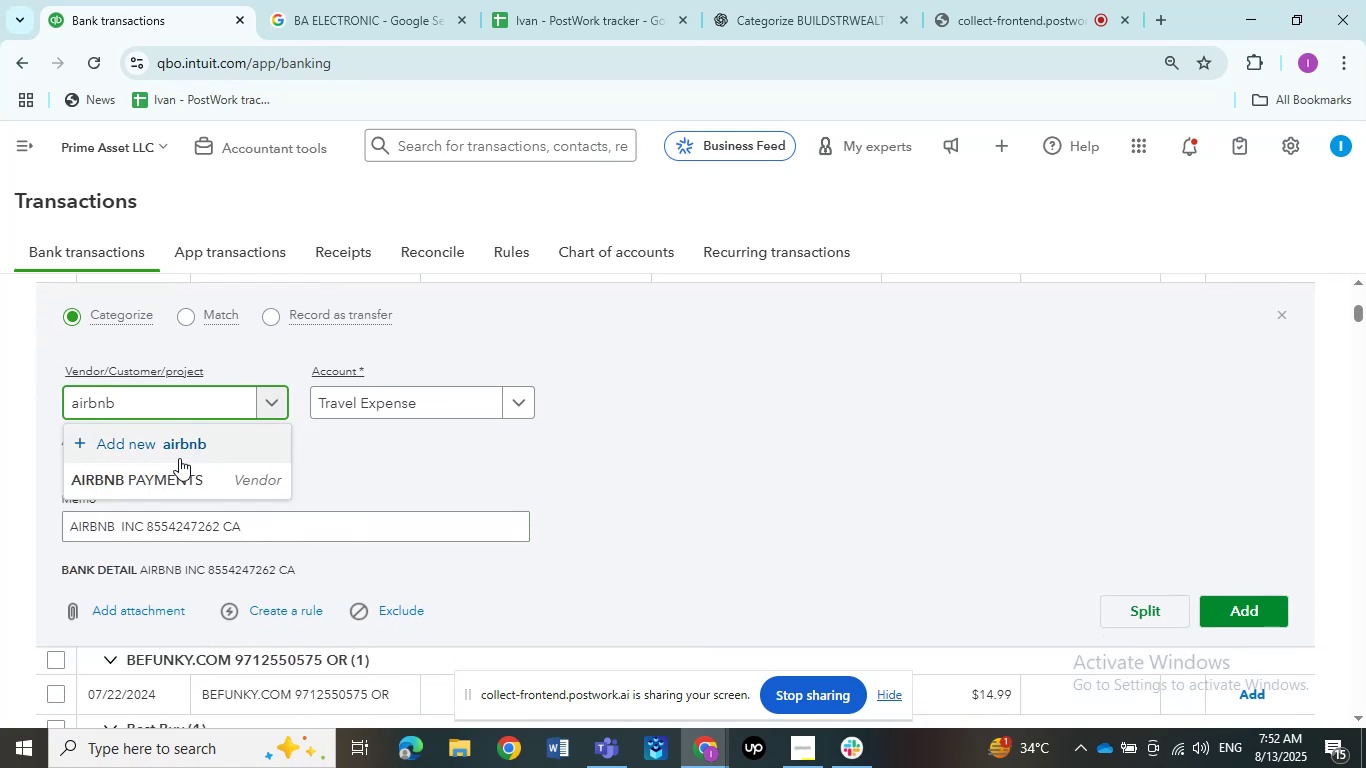 
left_click([173, 480])
 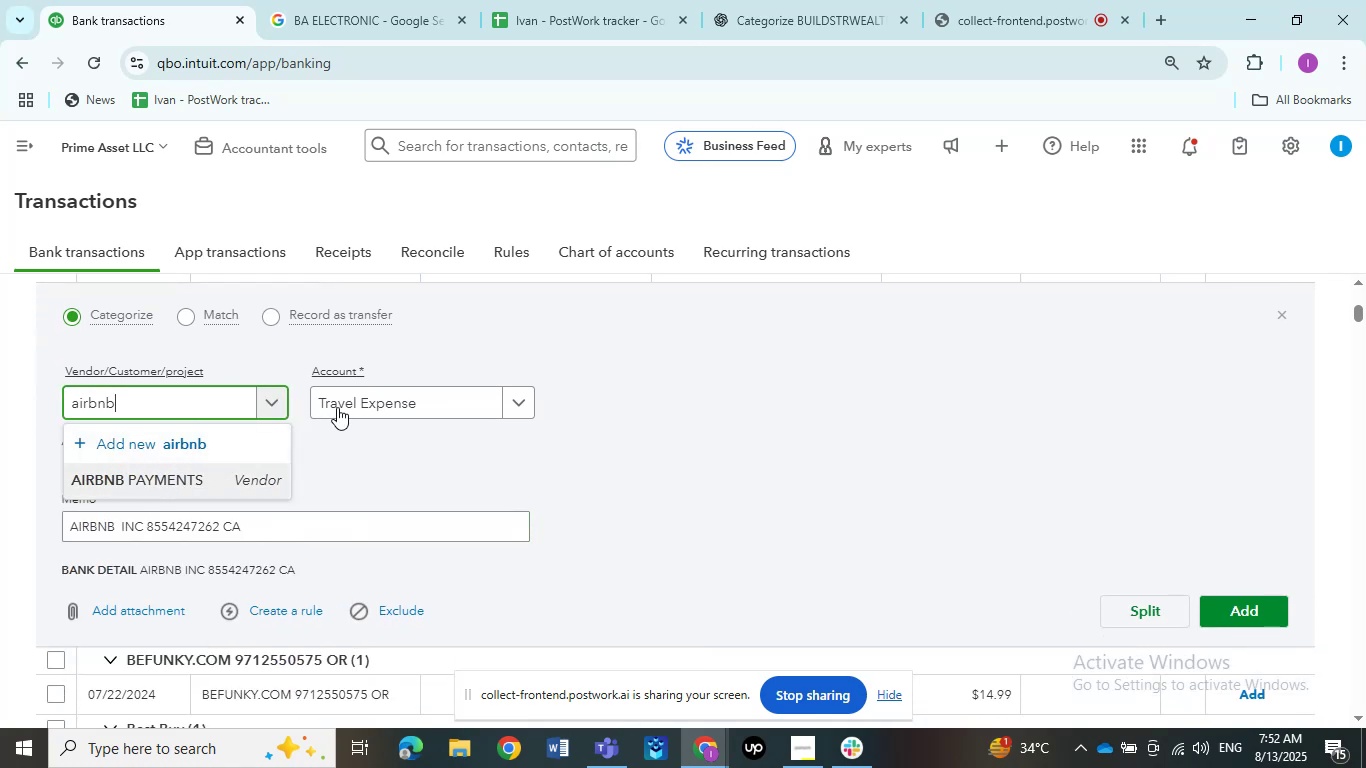 
left_click([337, 407])
 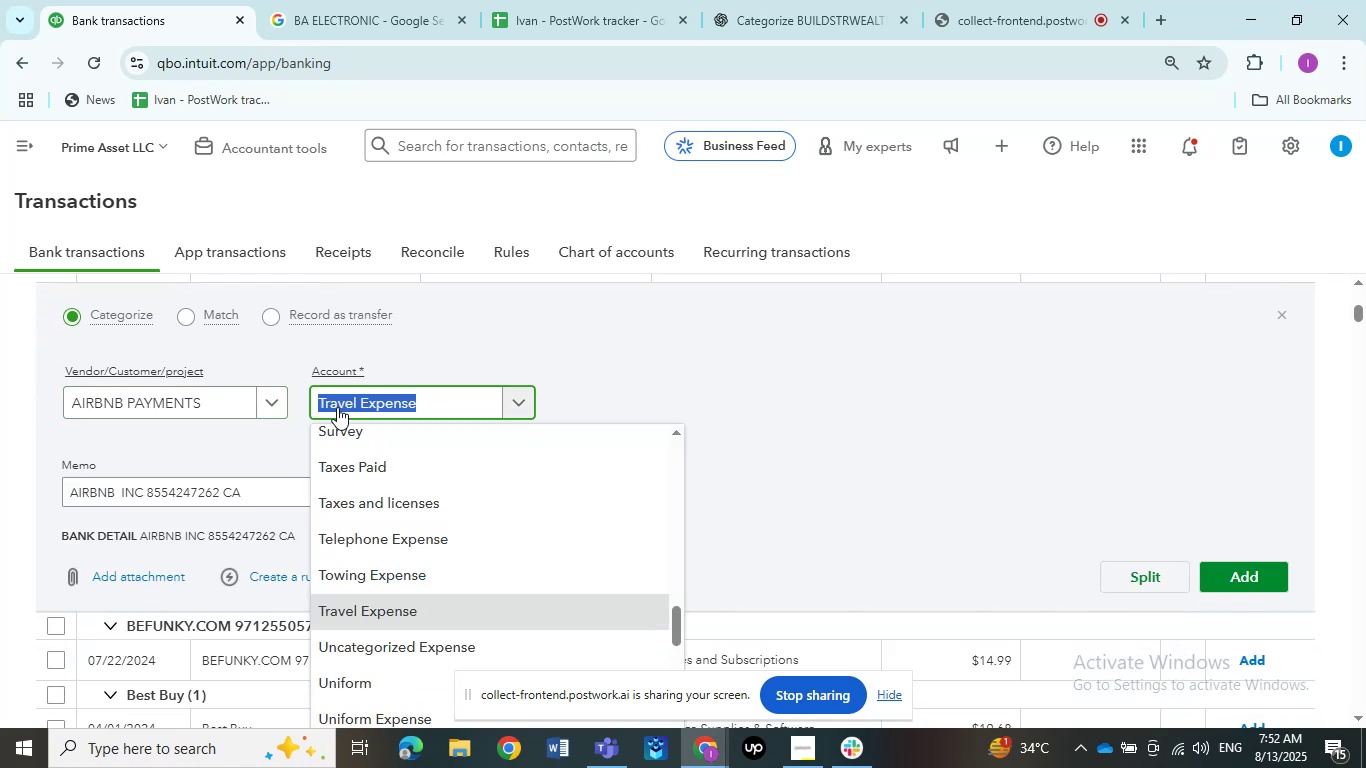 
scroll: coordinate [368, 479], scroll_direction: up, amount: 20.0
 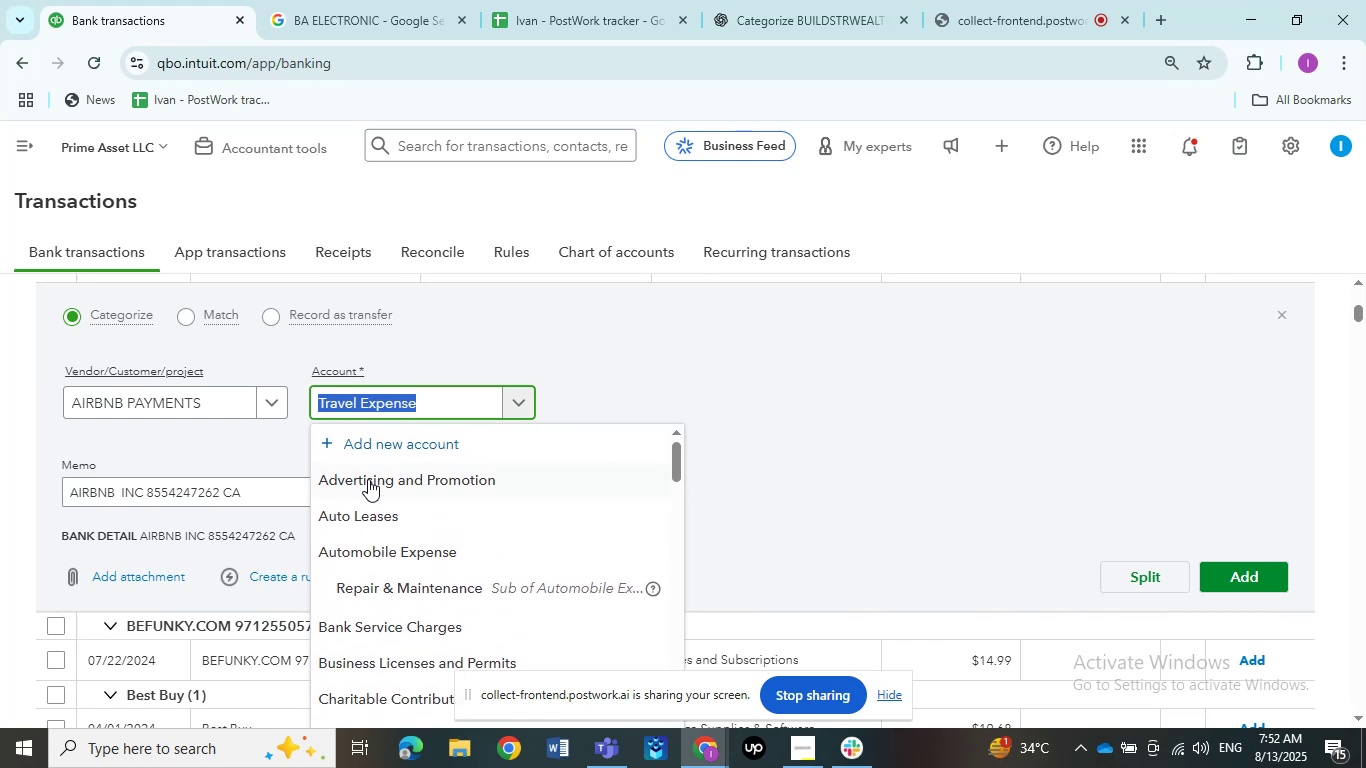 
scroll: coordinate [368, 479], scroll_direction: down, amount: 10.0
 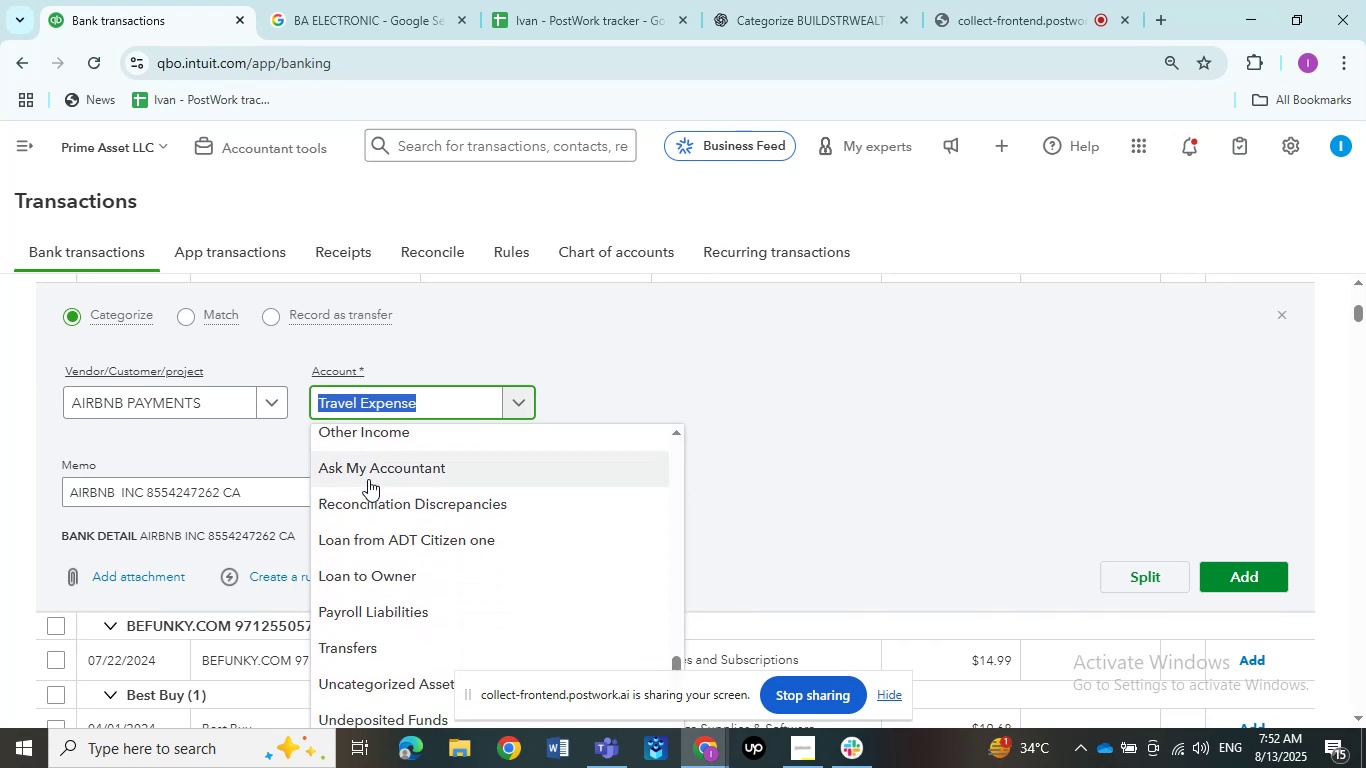 
type(rental)
 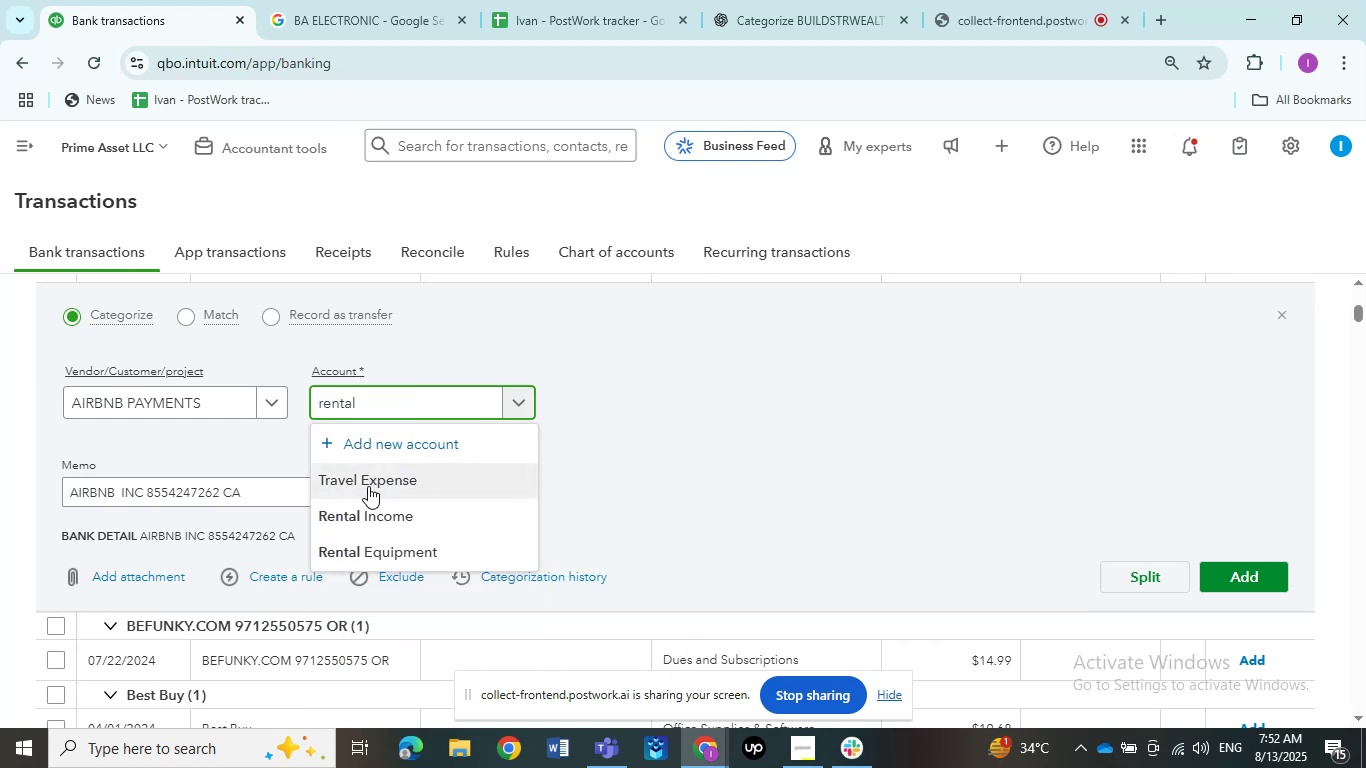 
left_click([375, 517])
 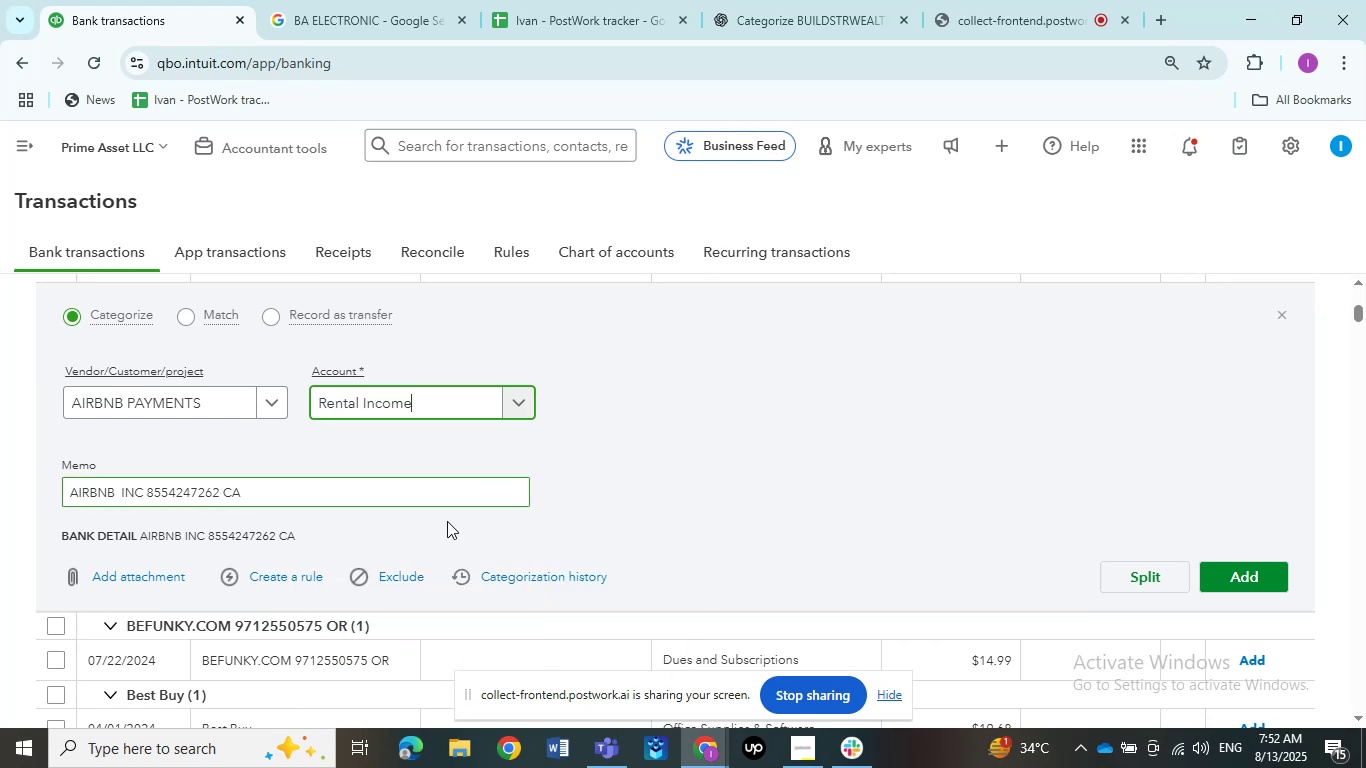 
scroll: coordinate [821, 476], scroll_direction: none, amount: 0.0
 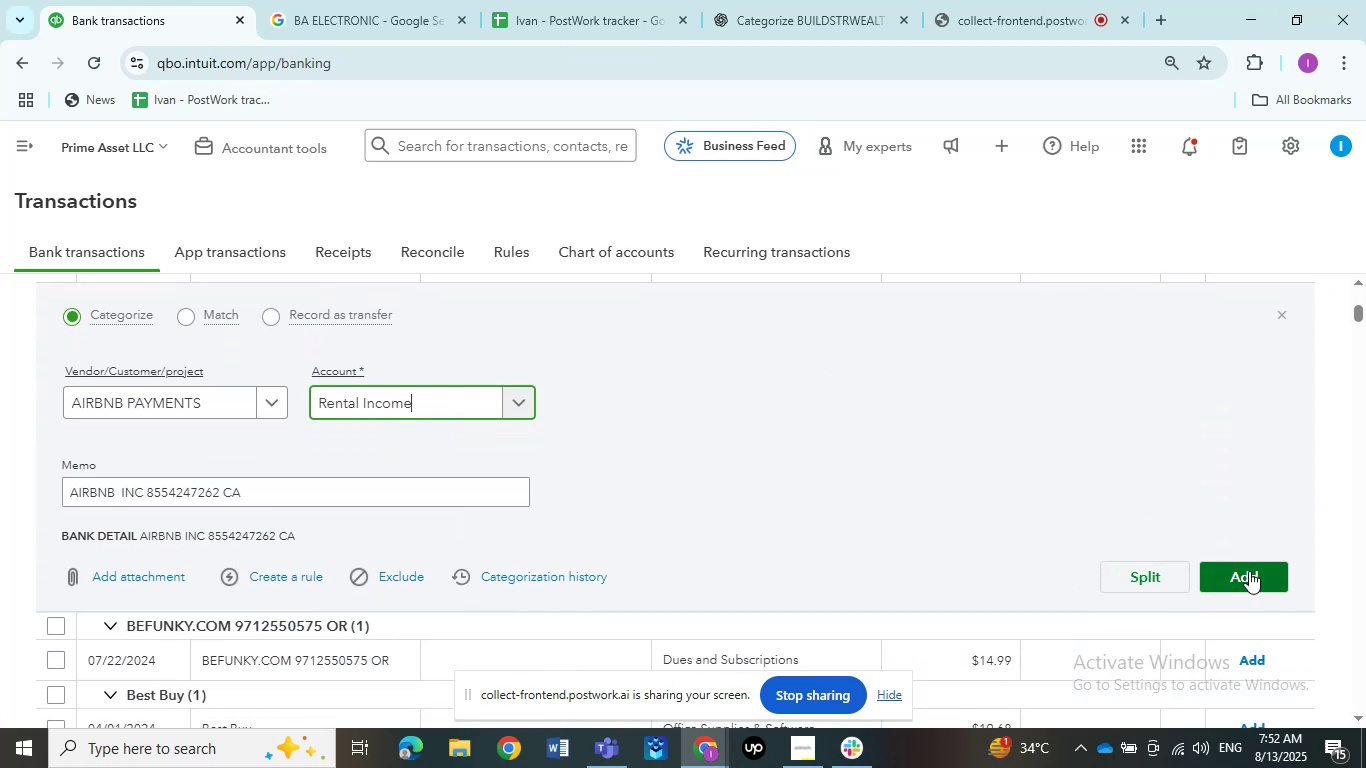 
left_click([1249, 571])
 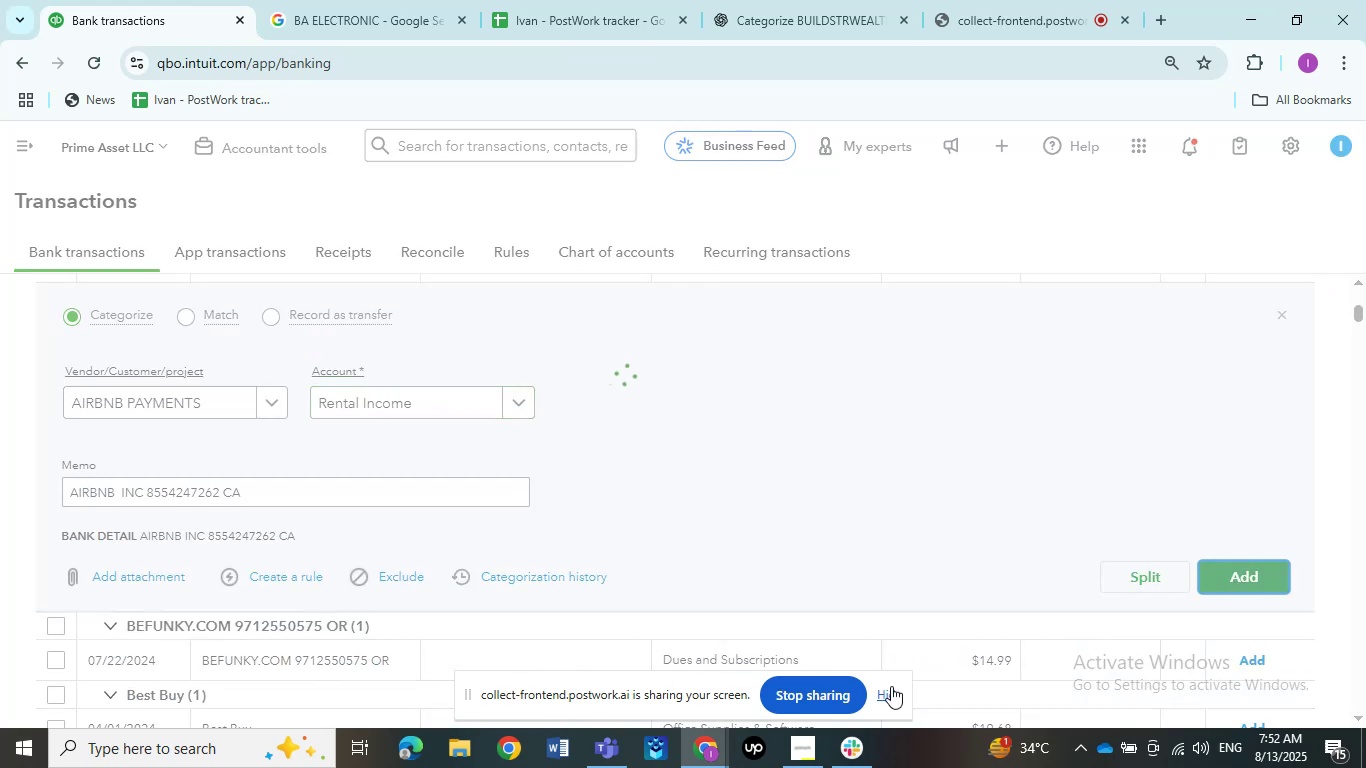 
left_click([891, 690])
 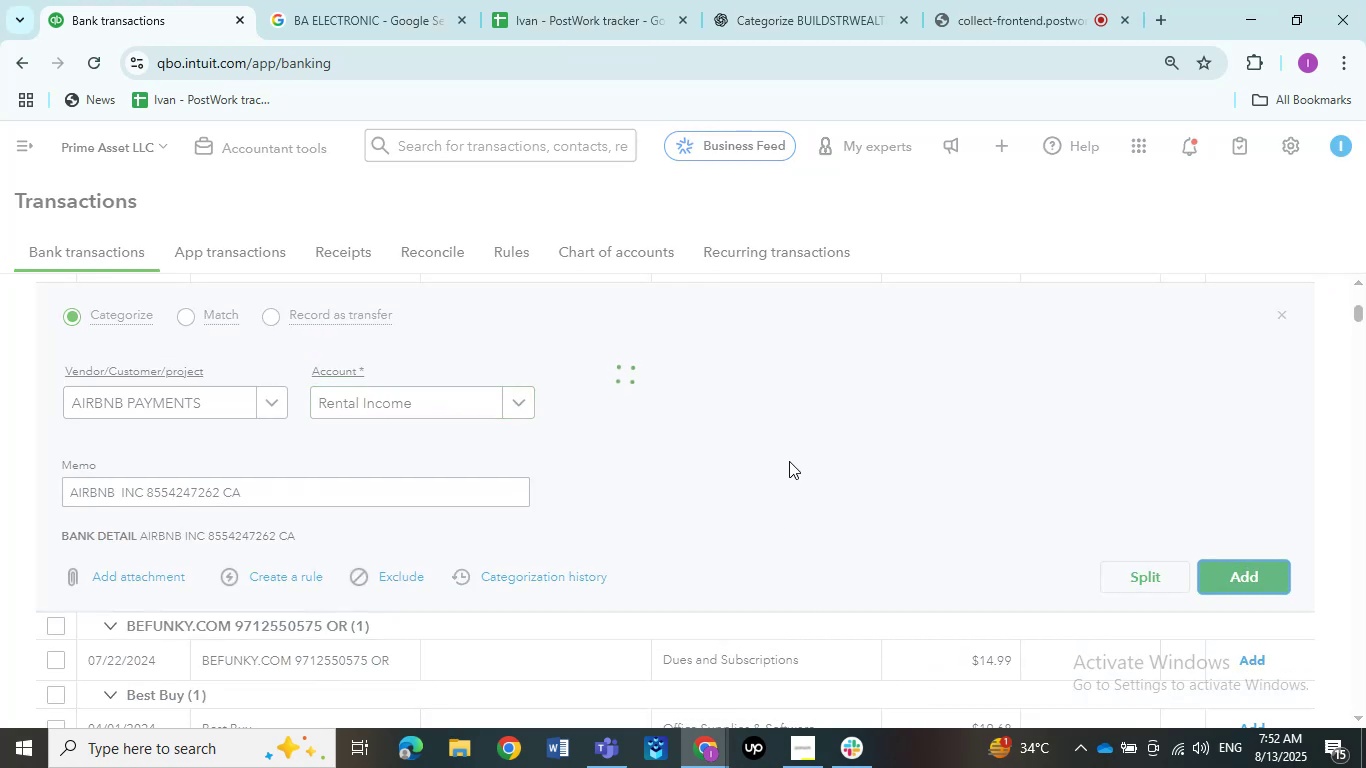 
scroll: coordinate [619, 417], scroll_direction: up, amount: 3.0
 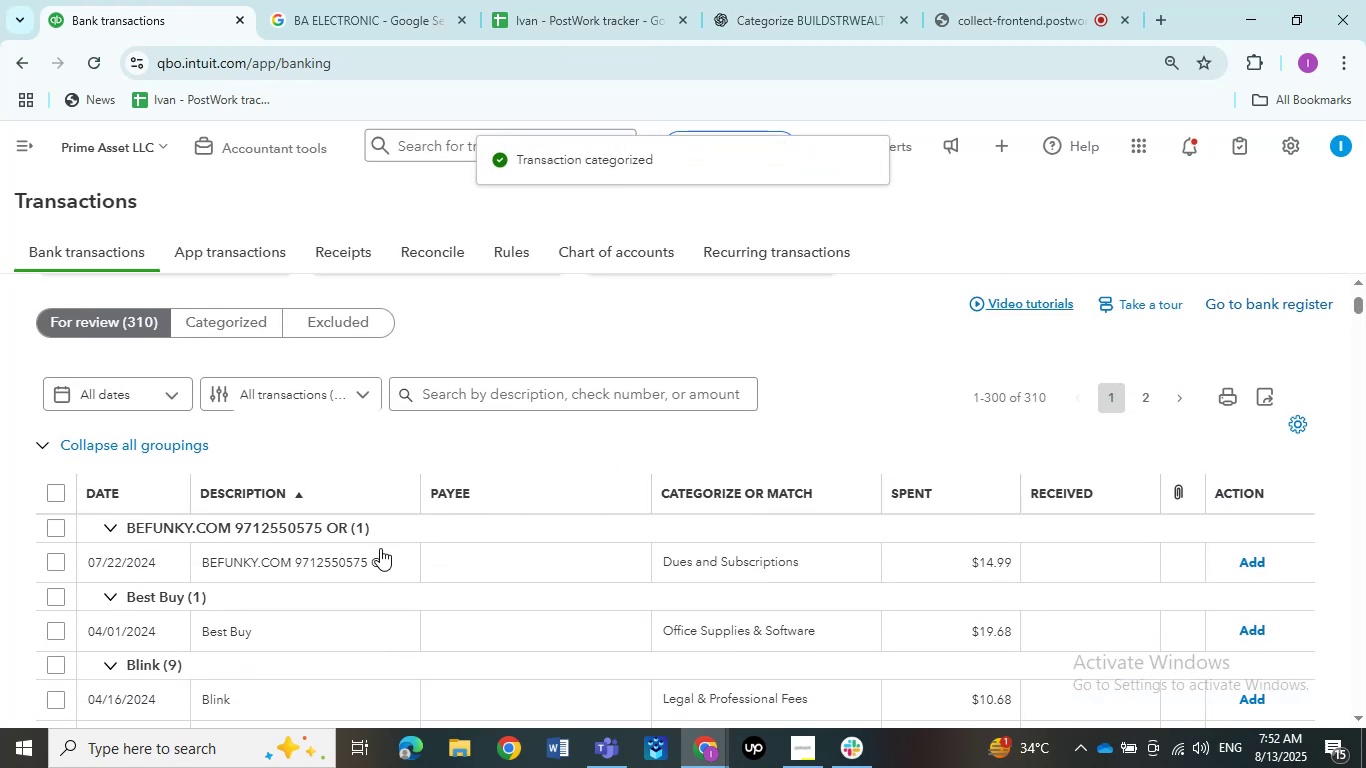 
left_click([331, 572])
 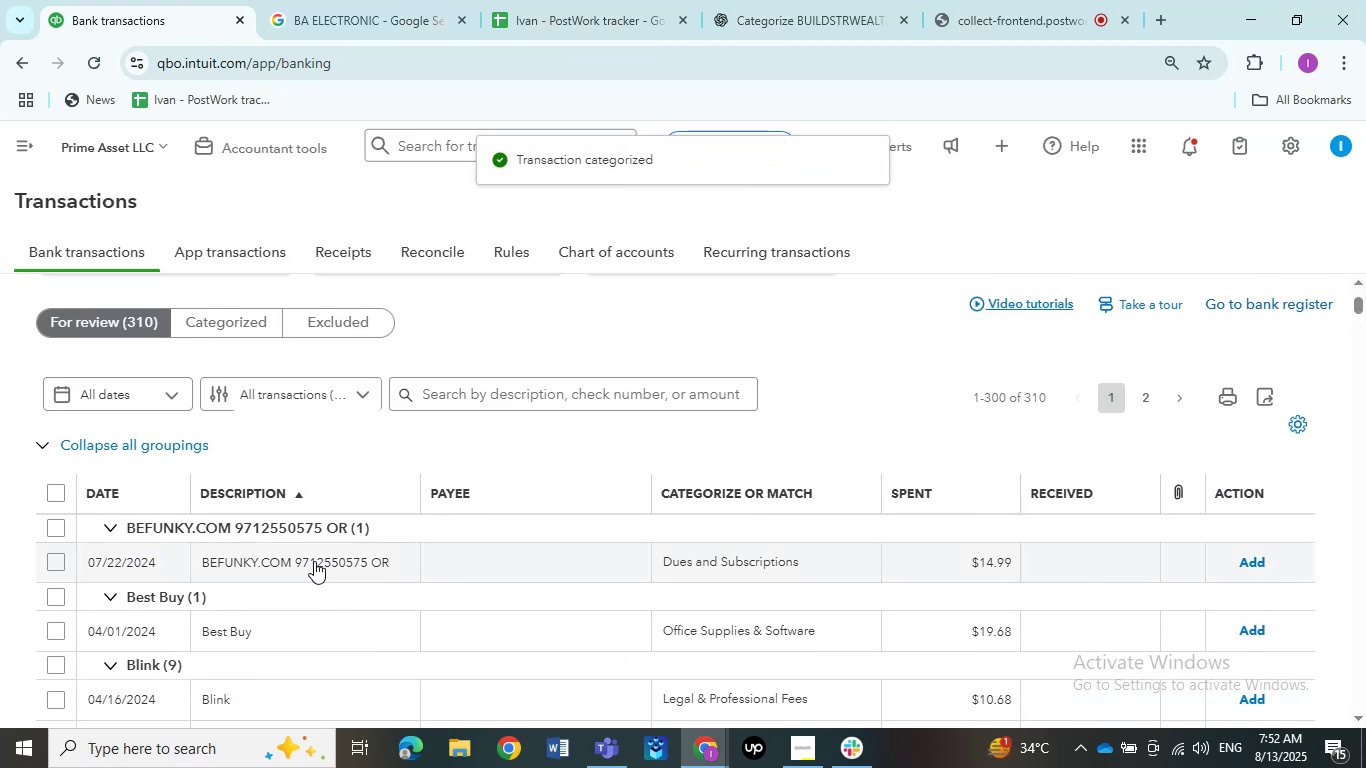 
left_click([314, 561])
 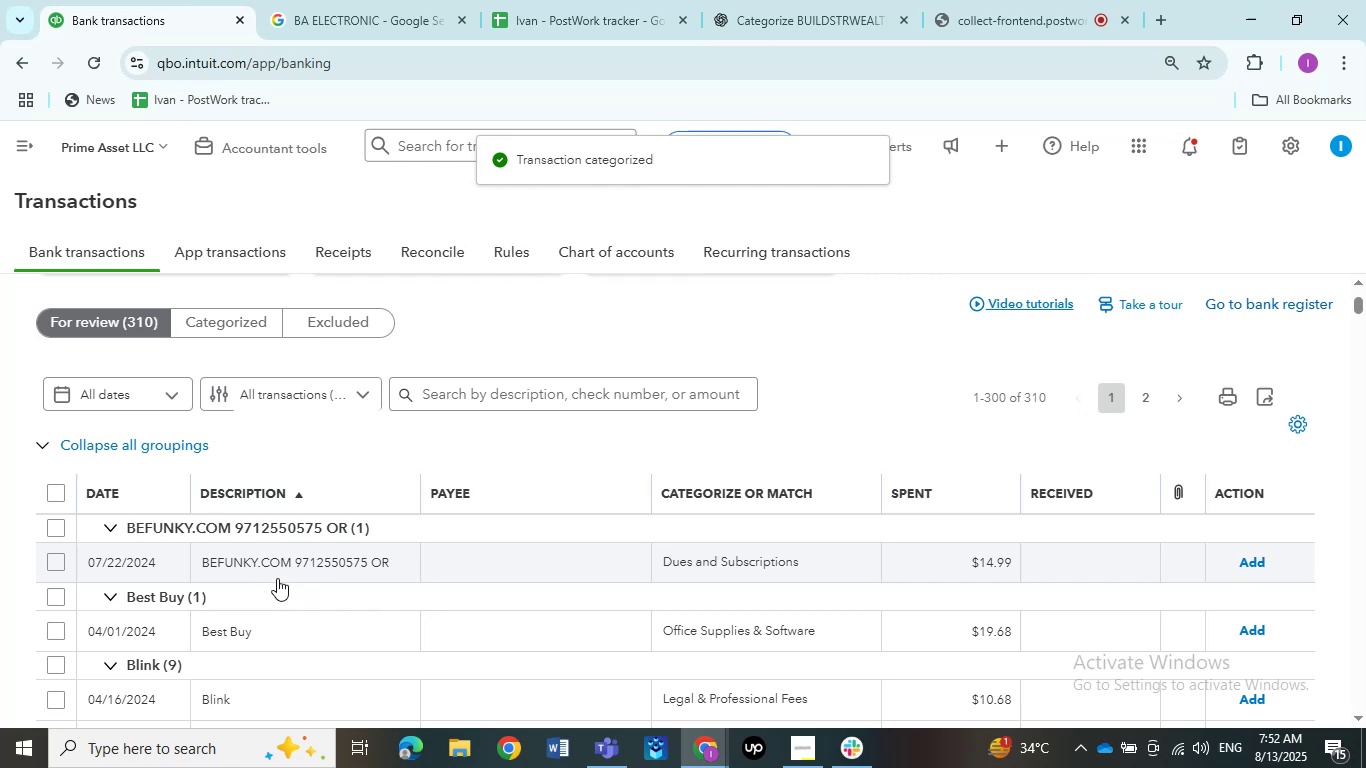 
left_click([277, 570])
 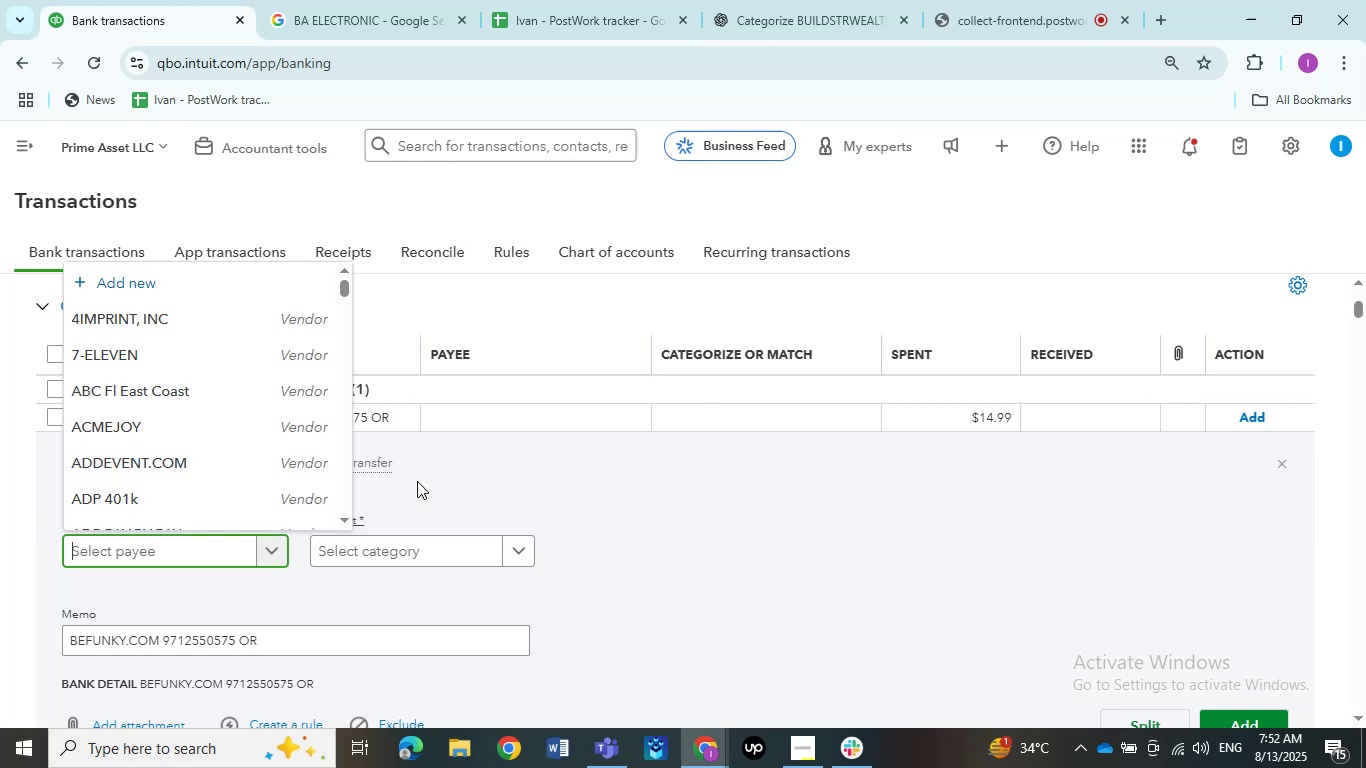 
wait(6.84)
 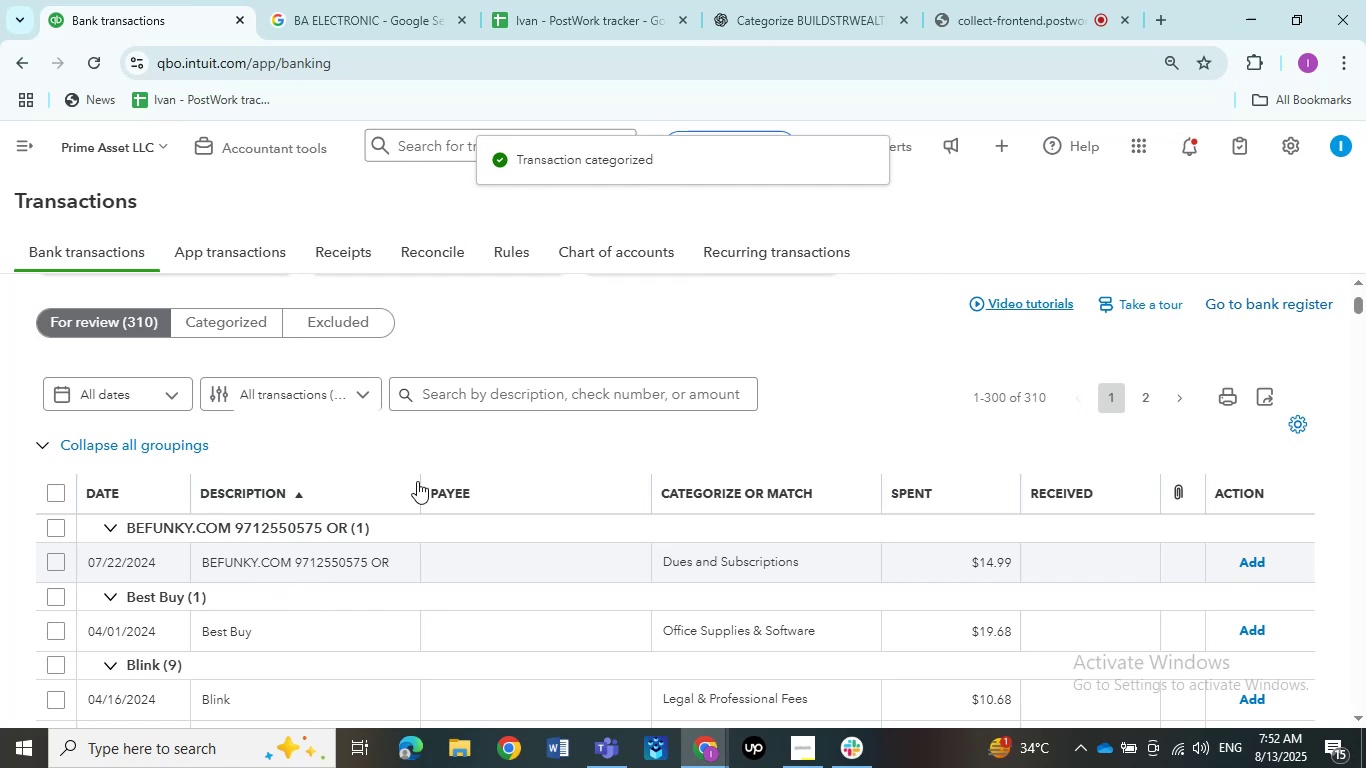 
left_click_drag(start_coordinate=[158, 643], to_coordinate=[55, 643])
 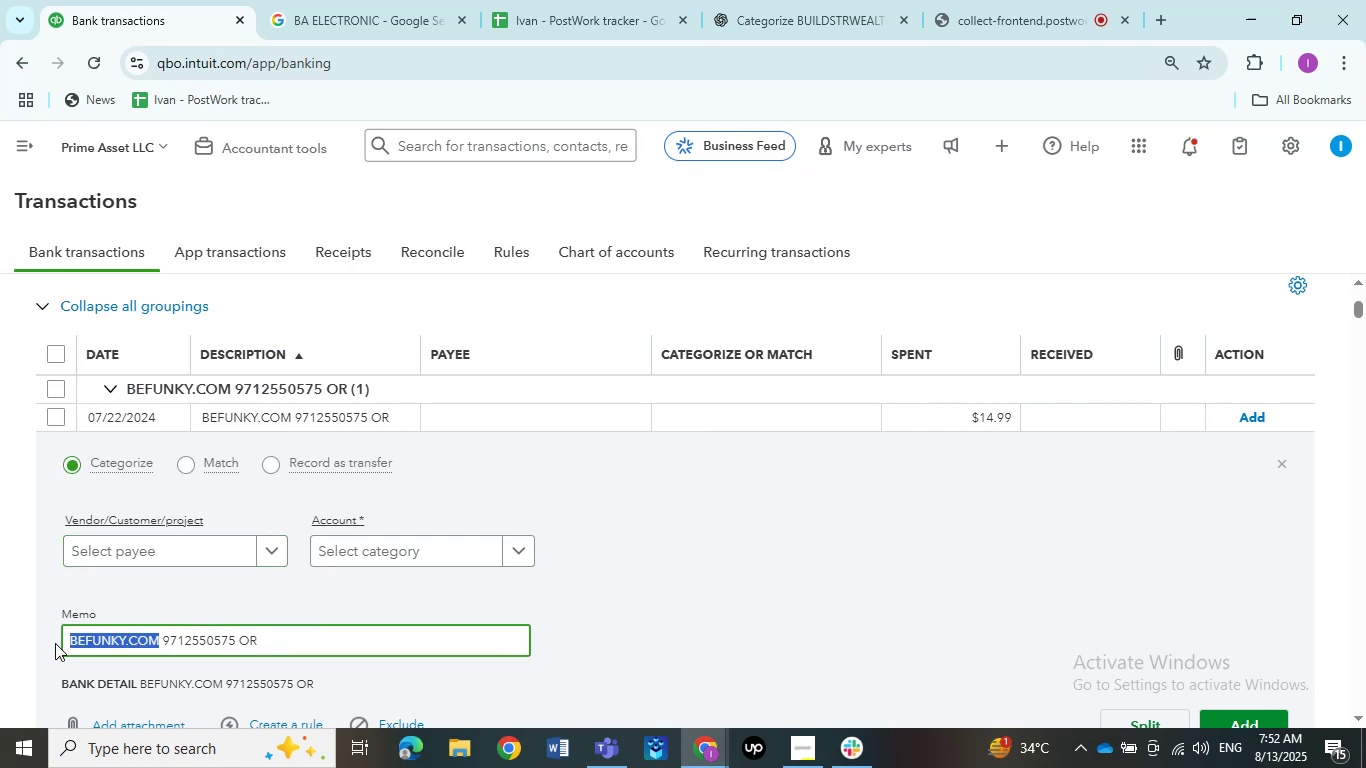 
key(Control+C)
 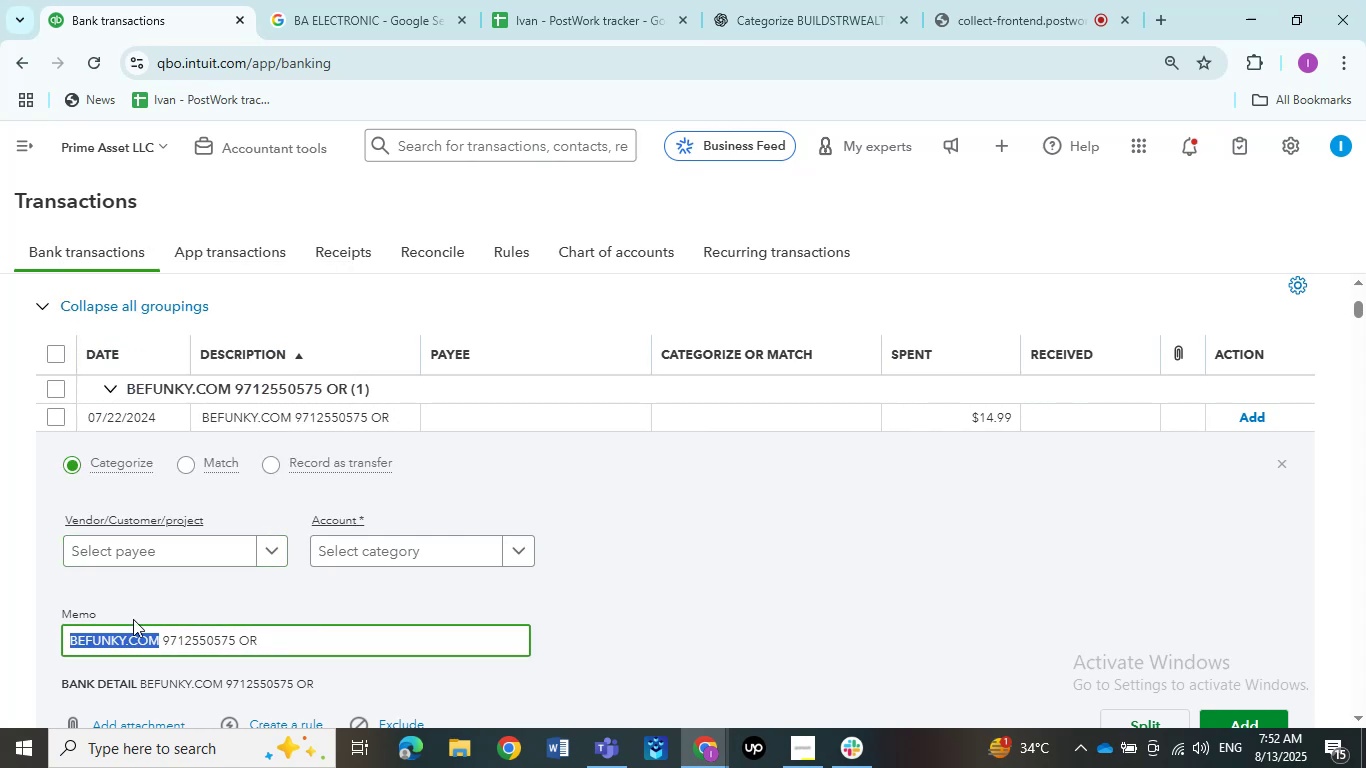 
key(Control+C)
 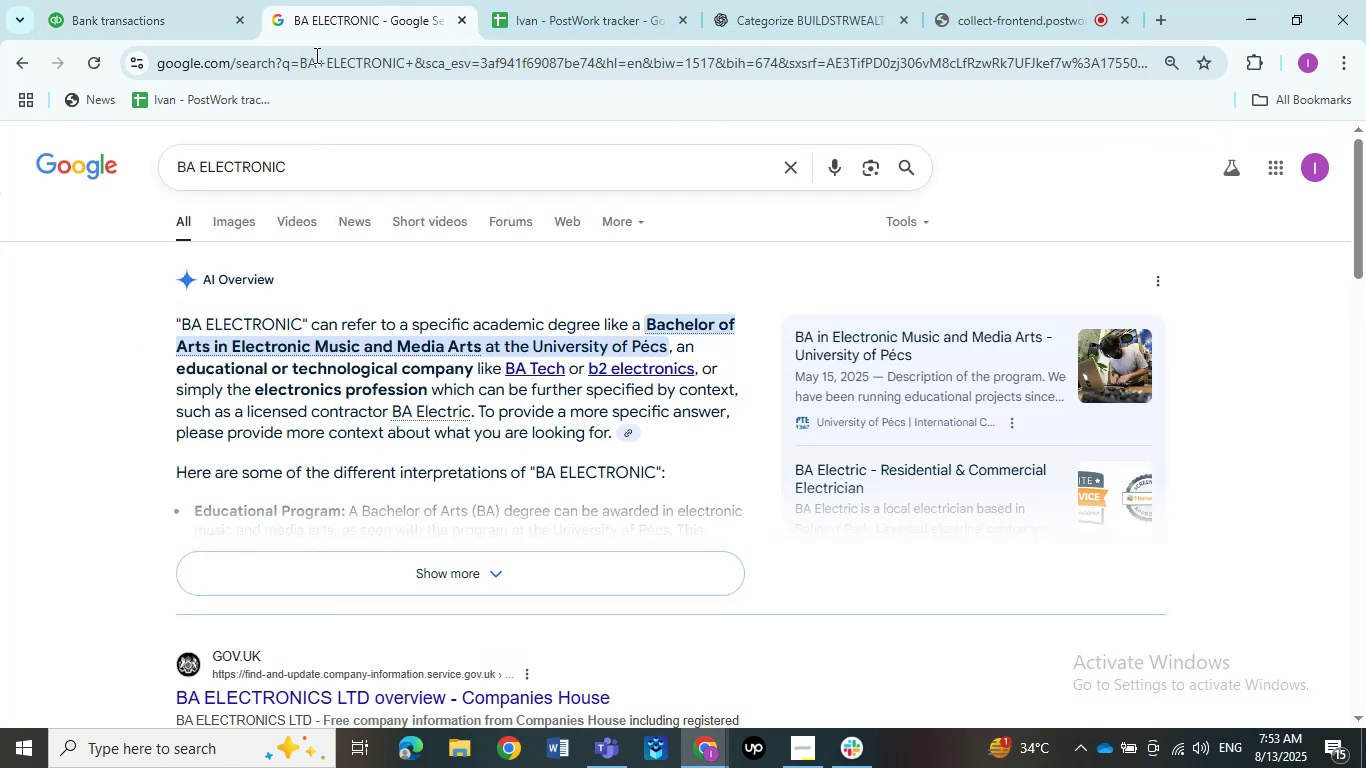 
left_click_drag(start_coordinate=[327, 169], to_coordinate=[136, 173])
 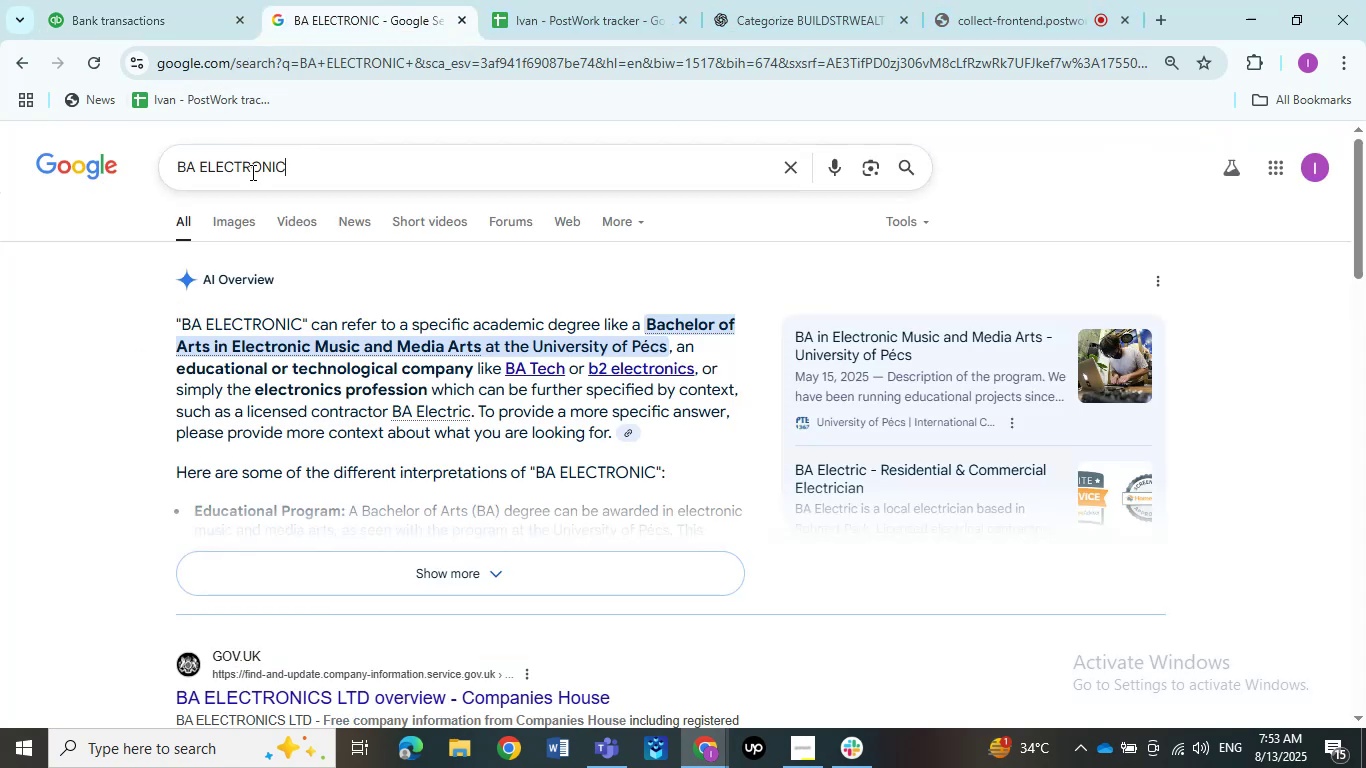 
left_click_drag(start_coordinate=[119, 174], to_coordinate=[81, 180])
 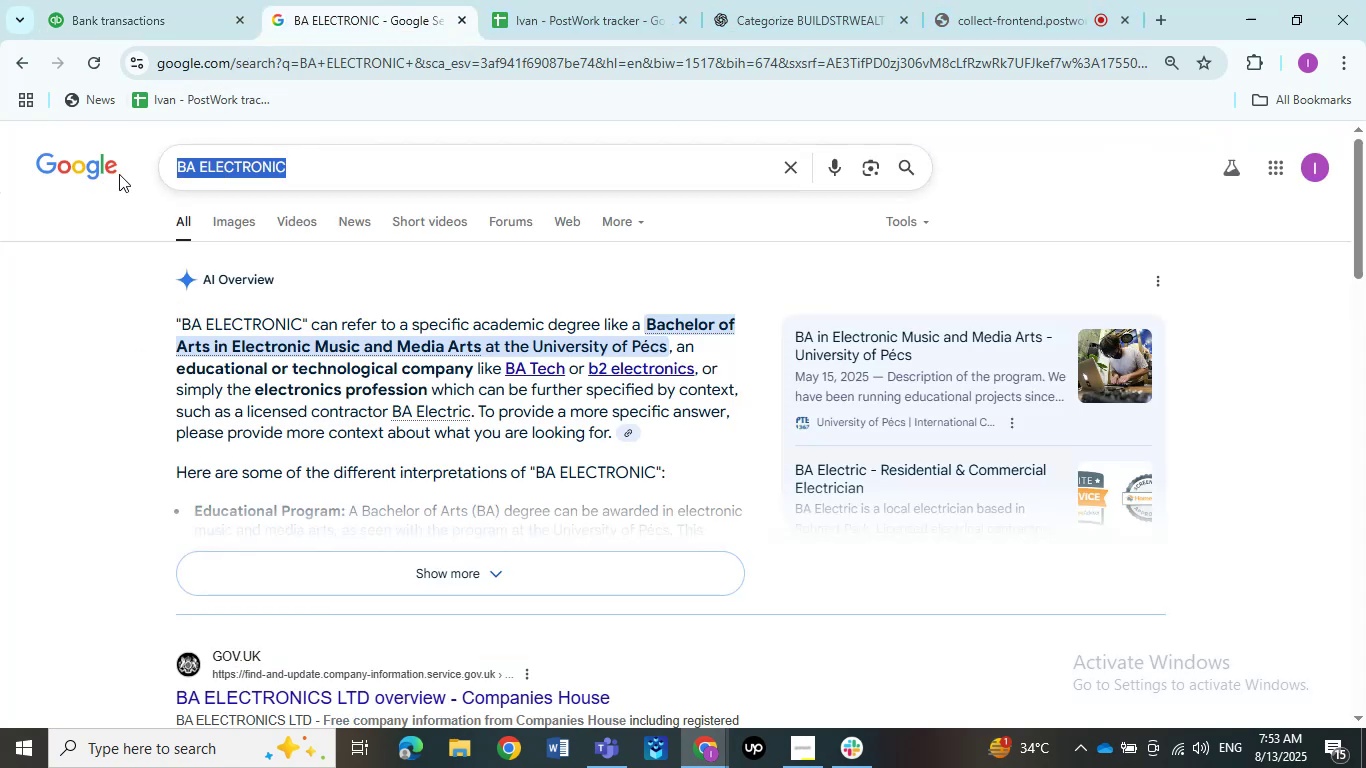 
key(Control+ControlLeft)
 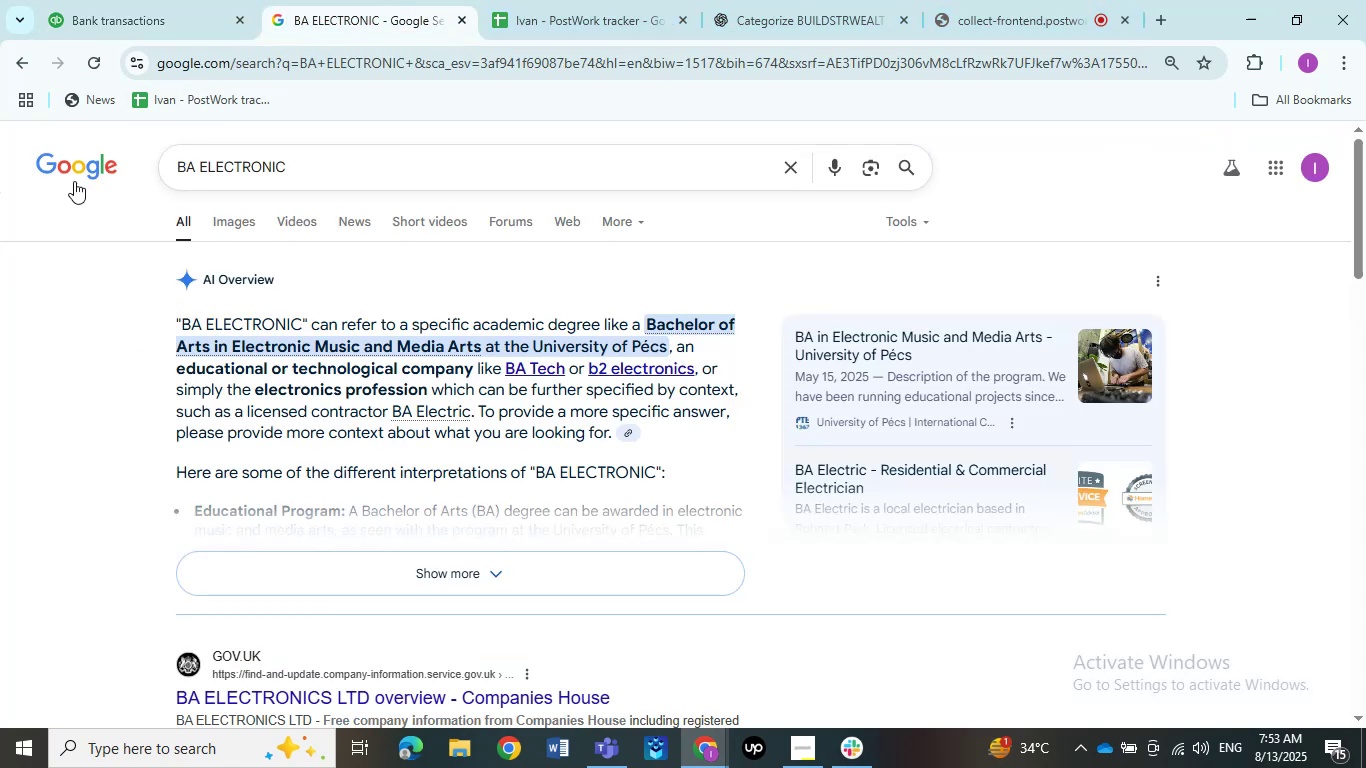 
key(Control+V)
 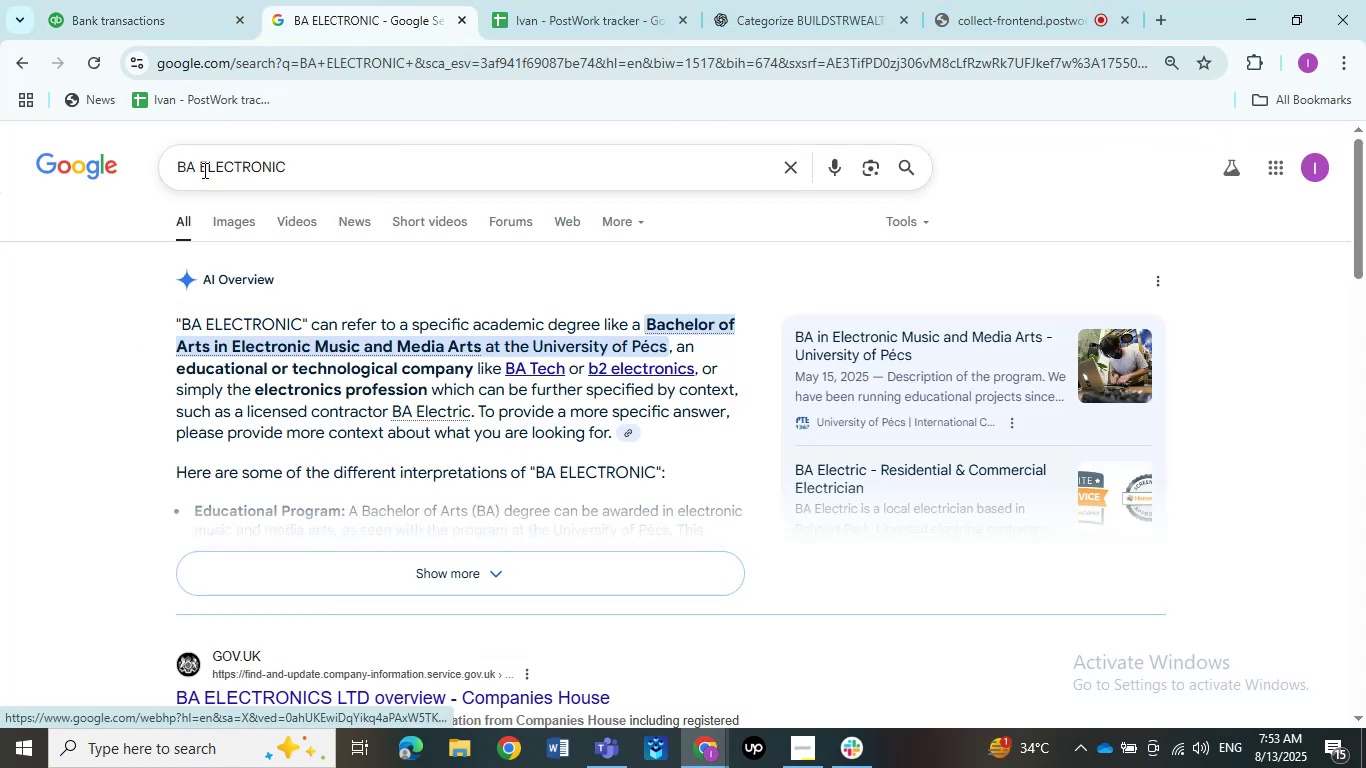 
left_click_drag(start_coordinate=[346, 166], to_coordinate=[150, 170])
 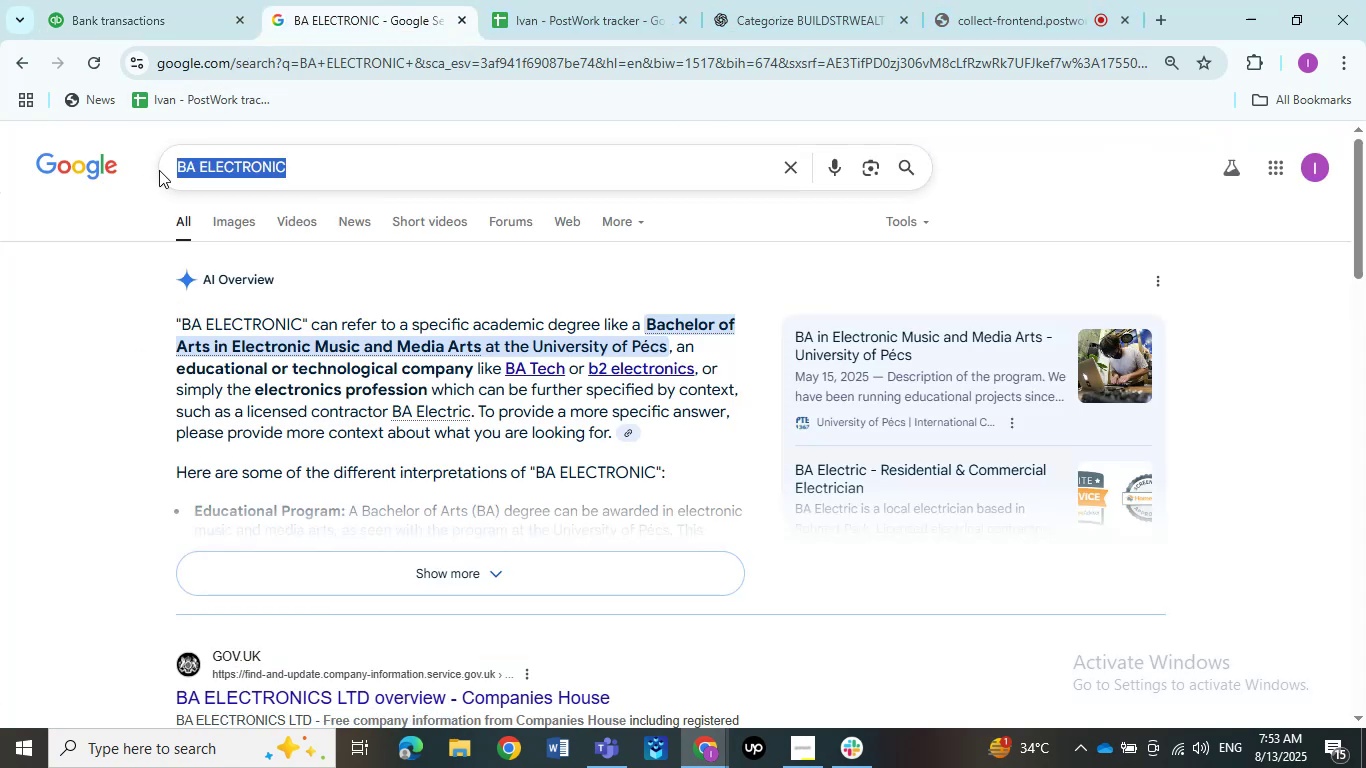 
key(Control+ControlLeft)
 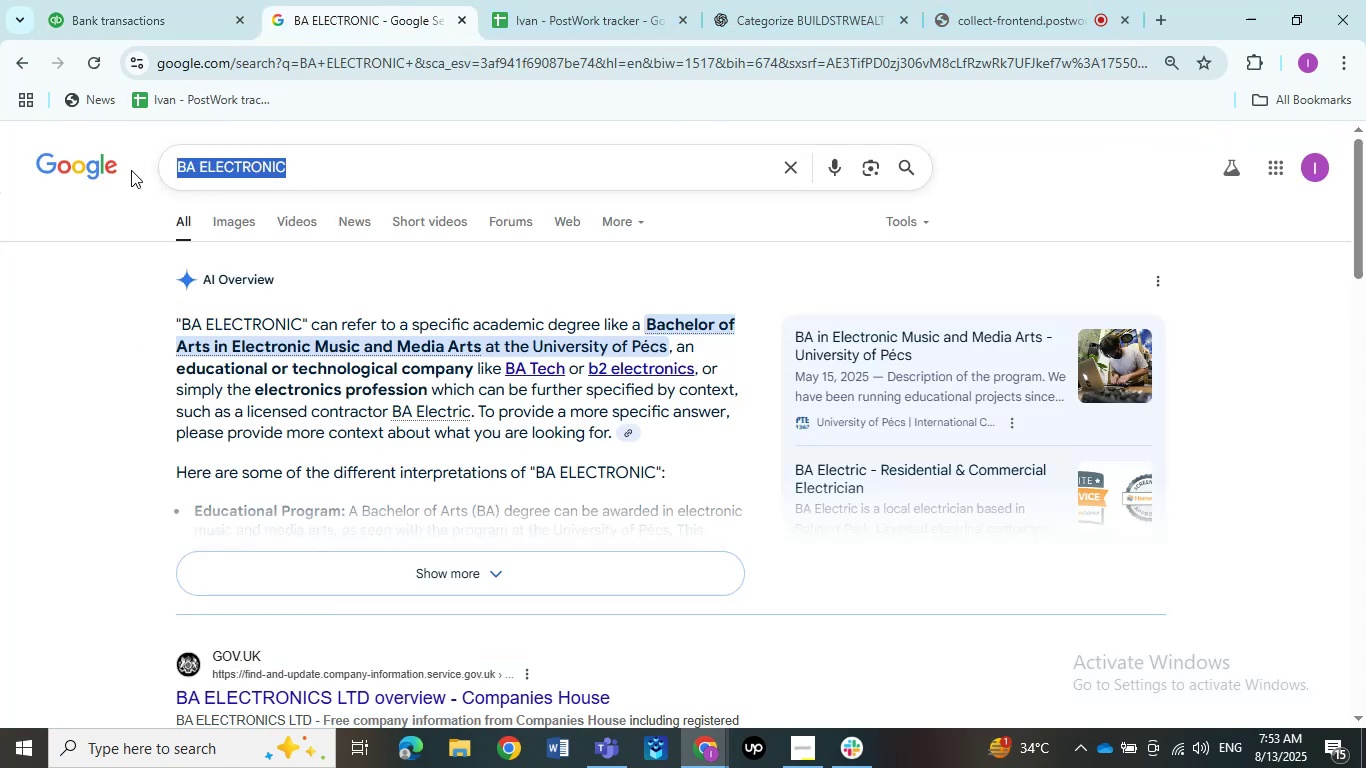 
key(Control+V)
 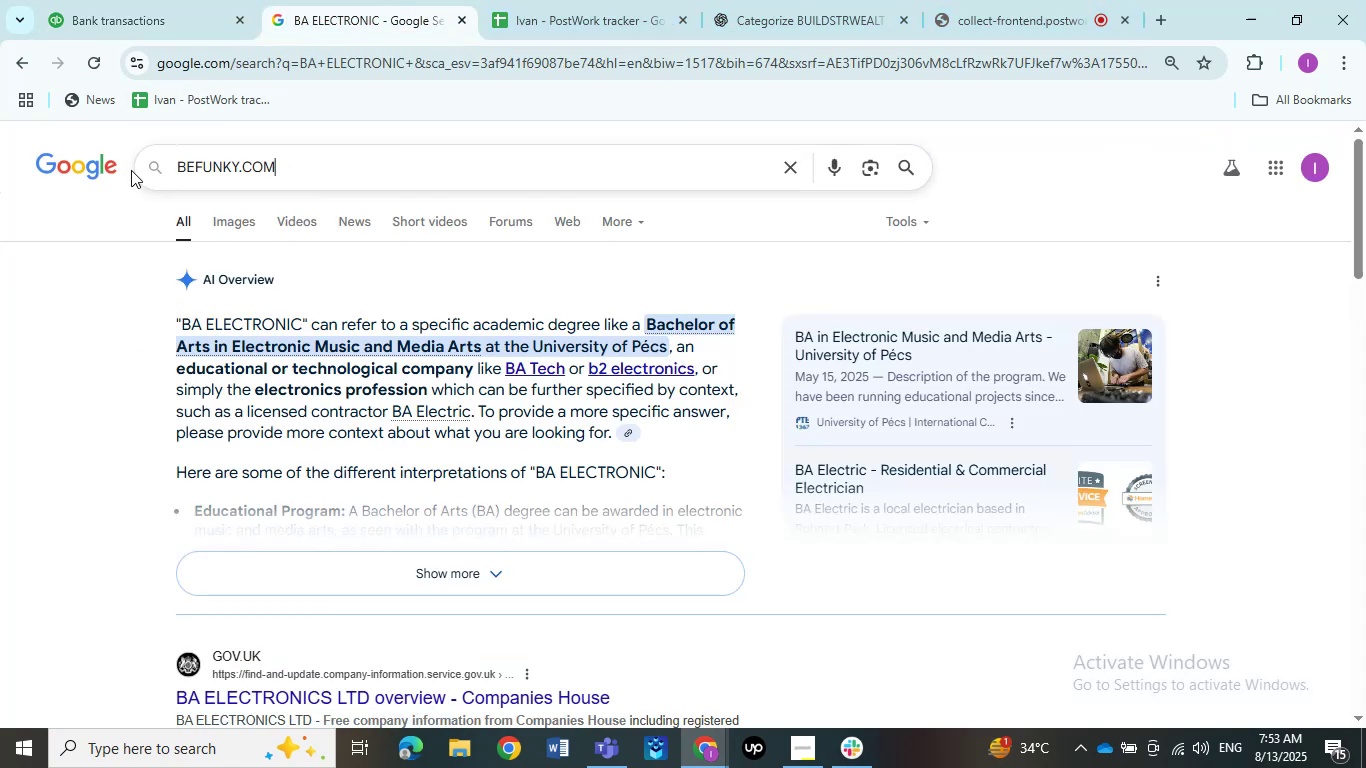 
key(NumpadEnter)
 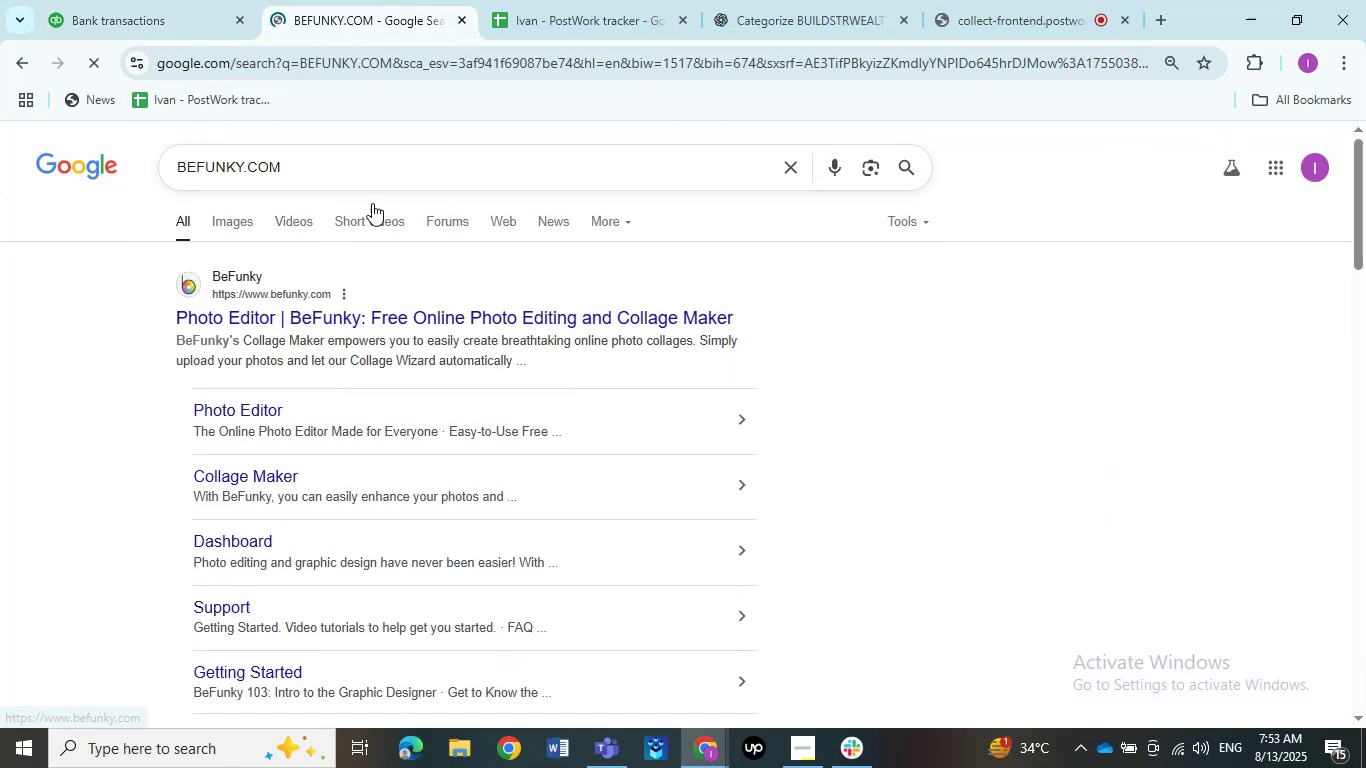 
double_click([86, 0])
 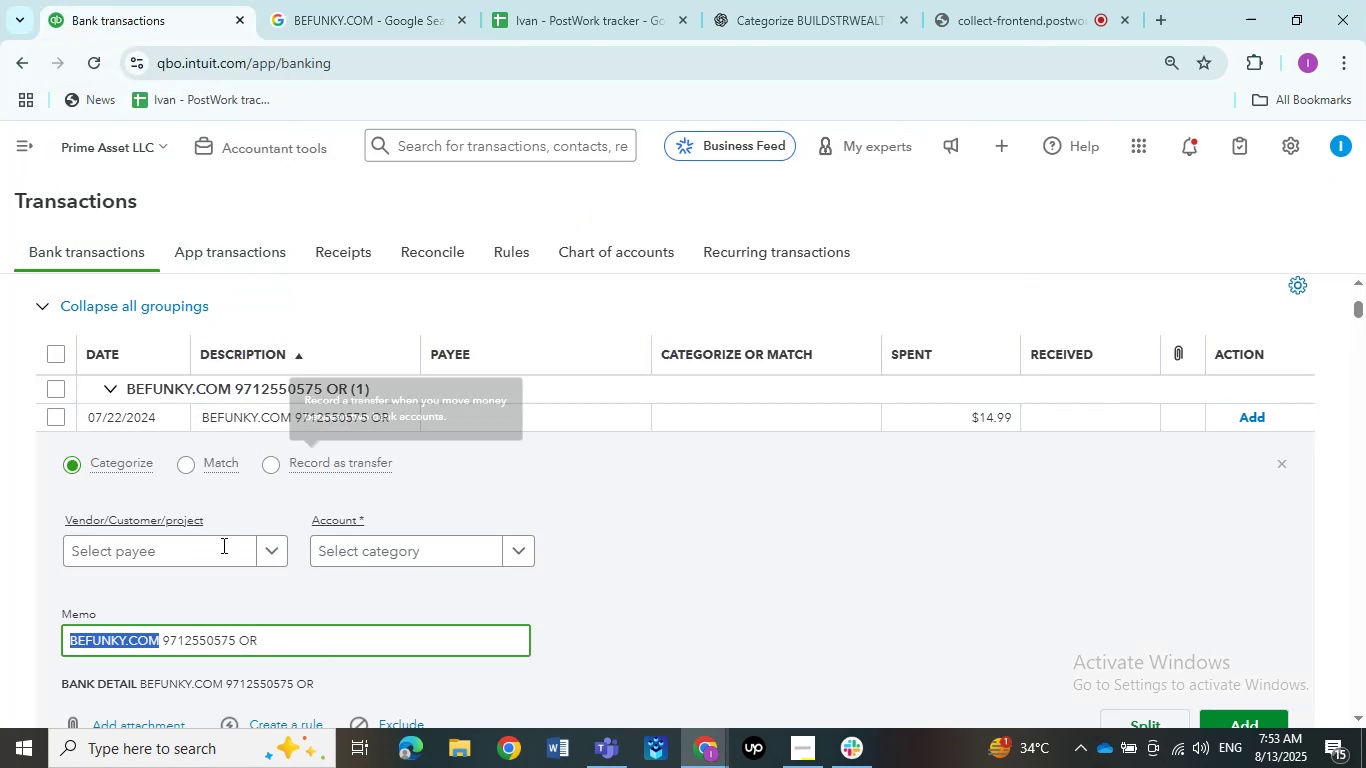 
left_click([151, 563])
 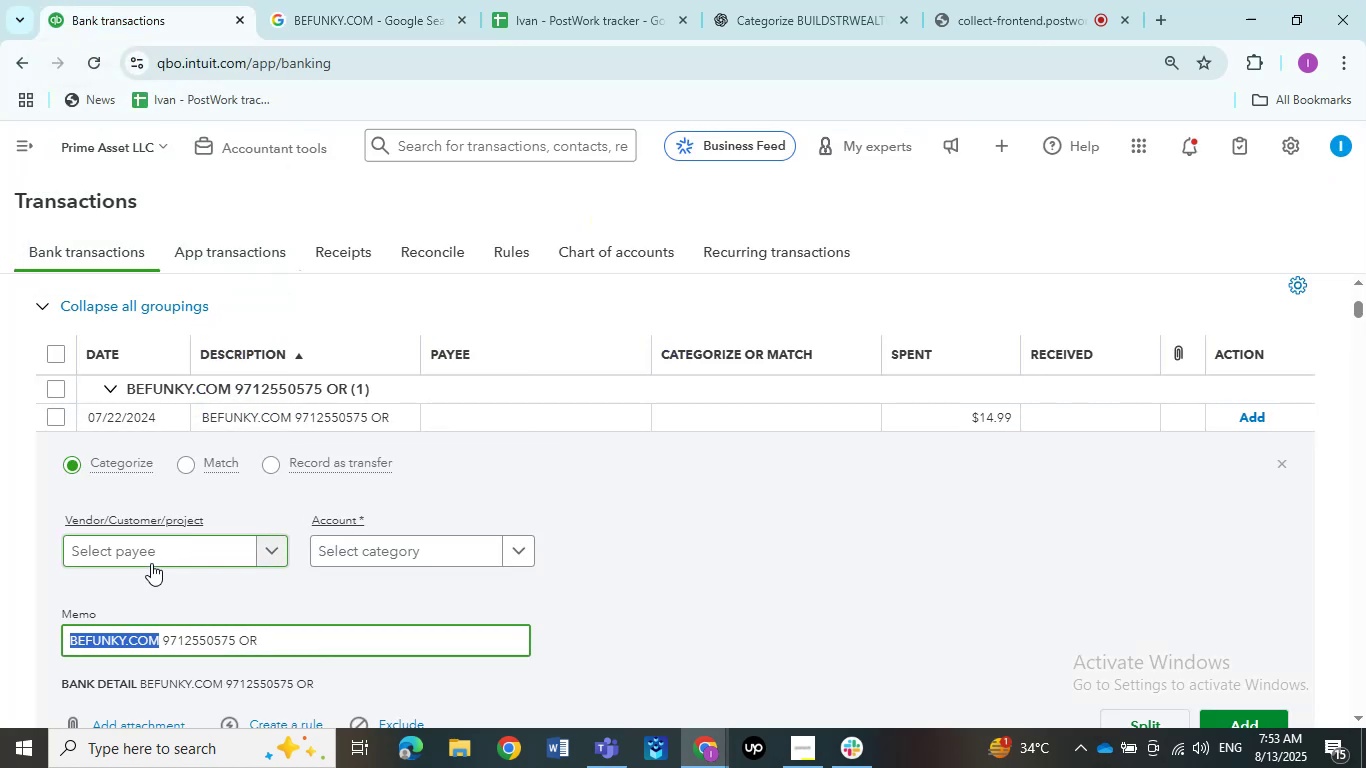 
mouse_move([154, 538])
 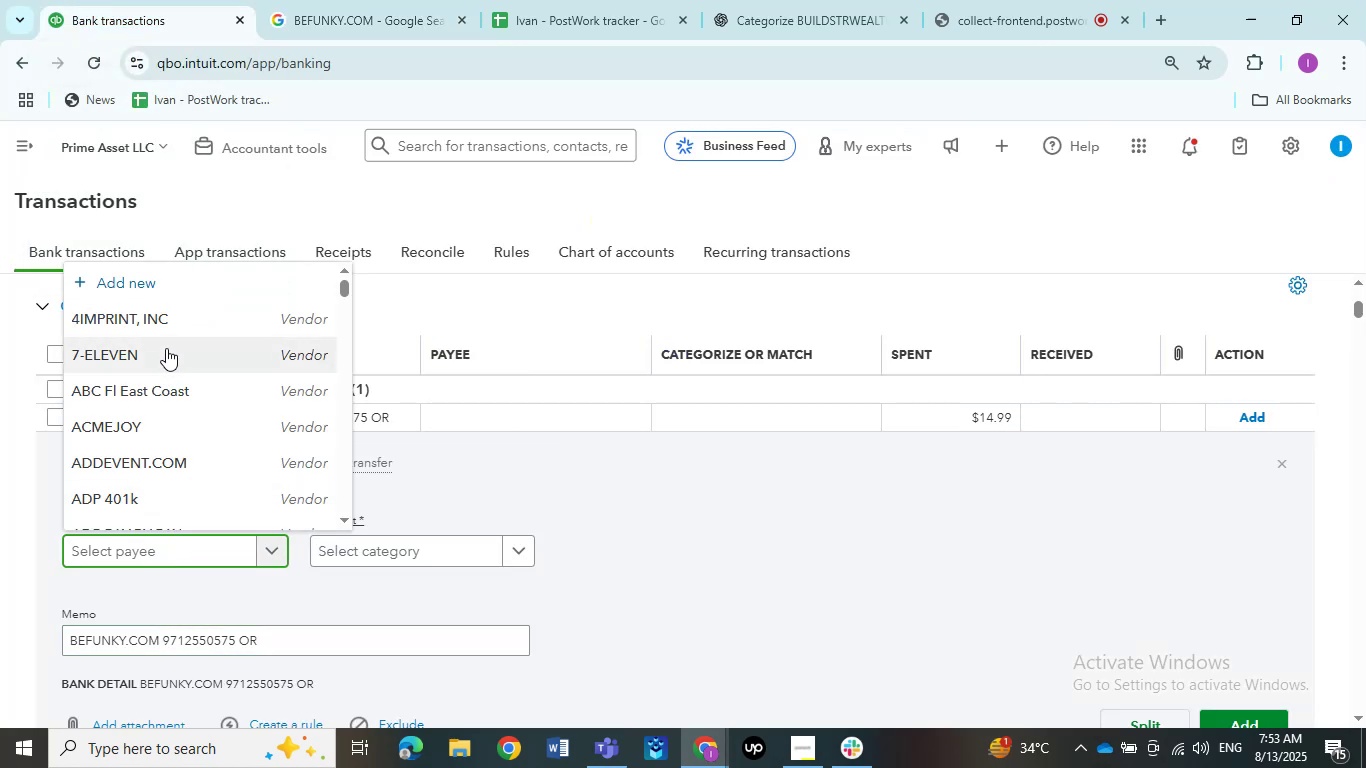 
key(Control+V)
 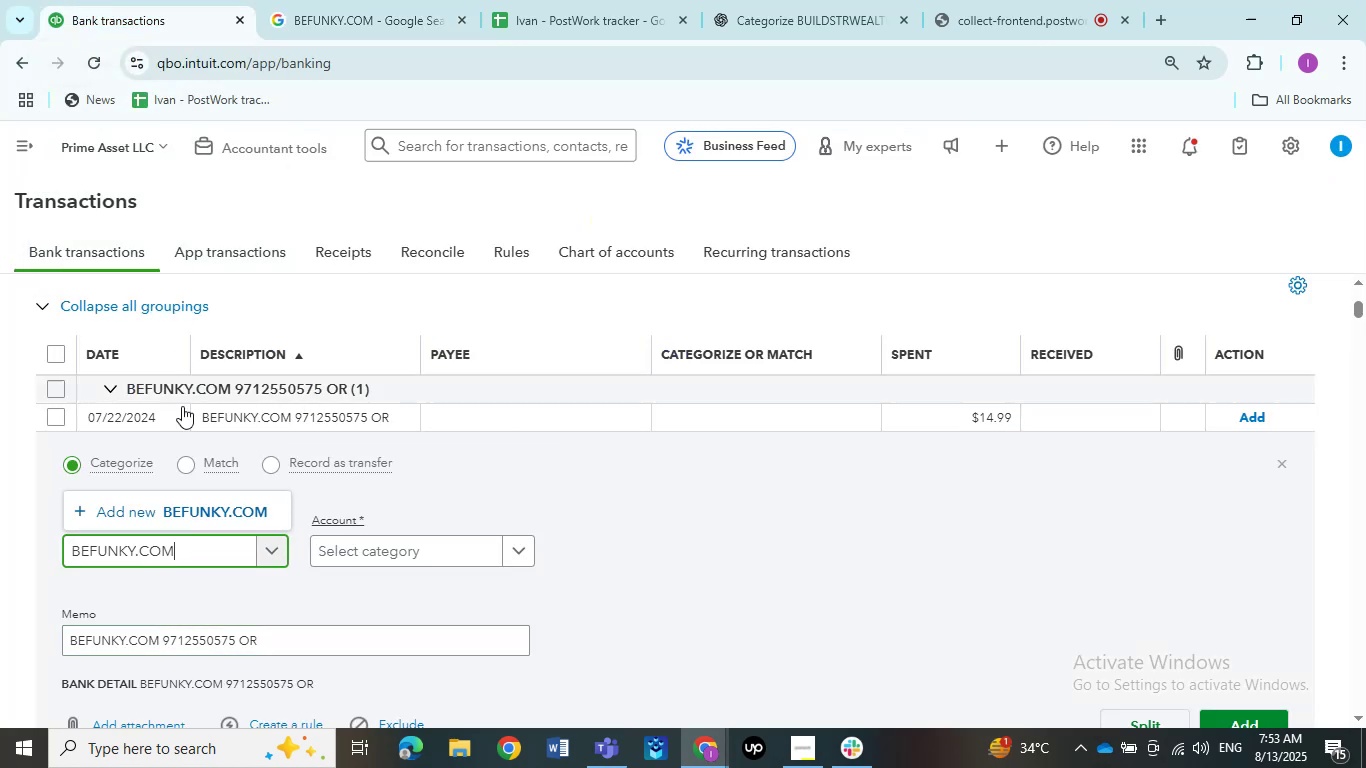 
left_click([181, 509])
 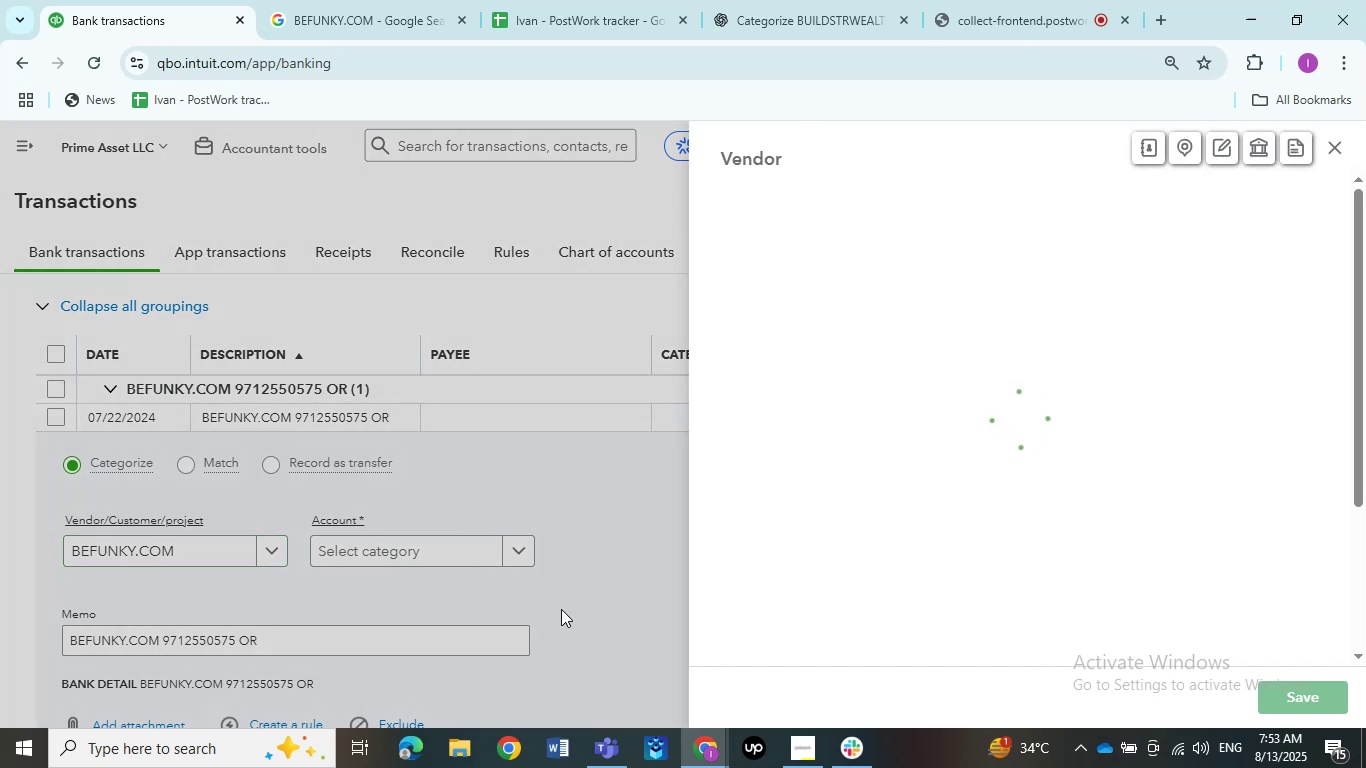 
wait(5.07)
 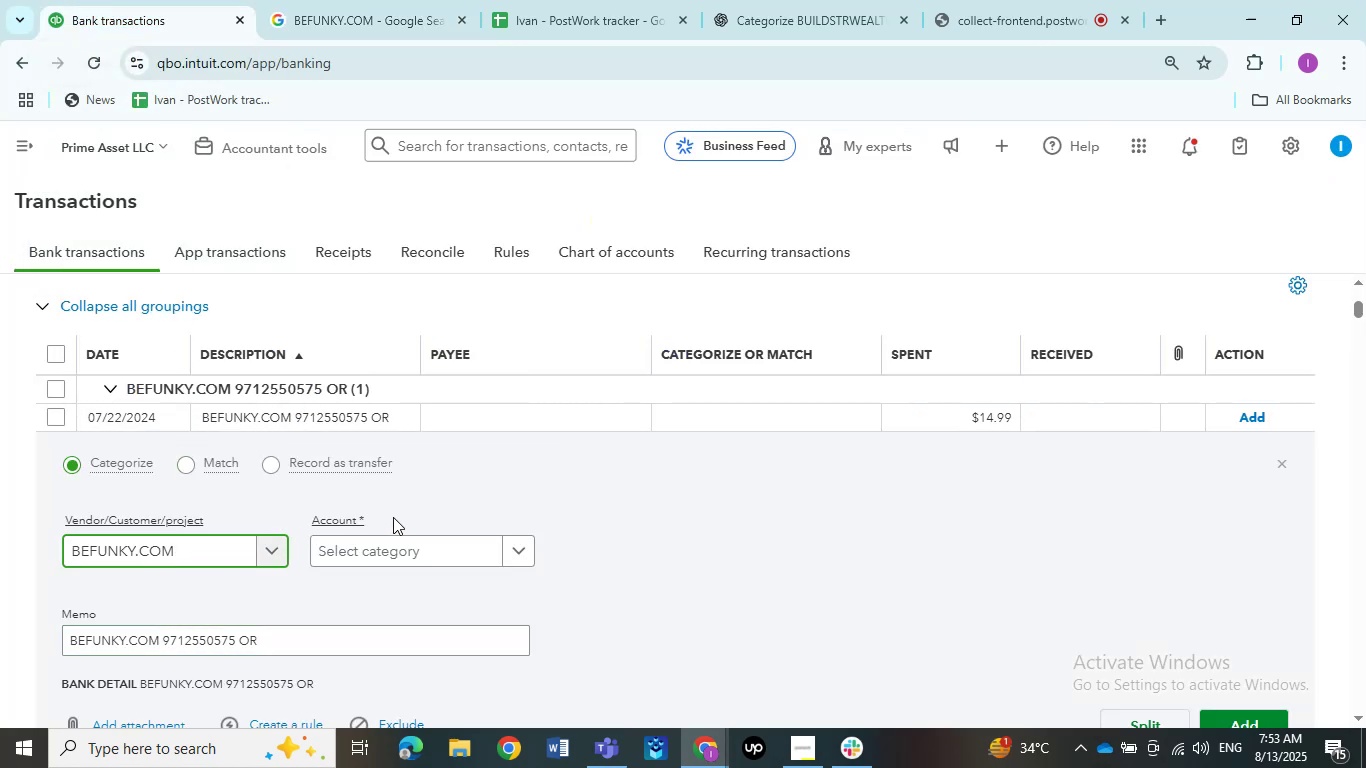 
mouse_move([847, 319])
 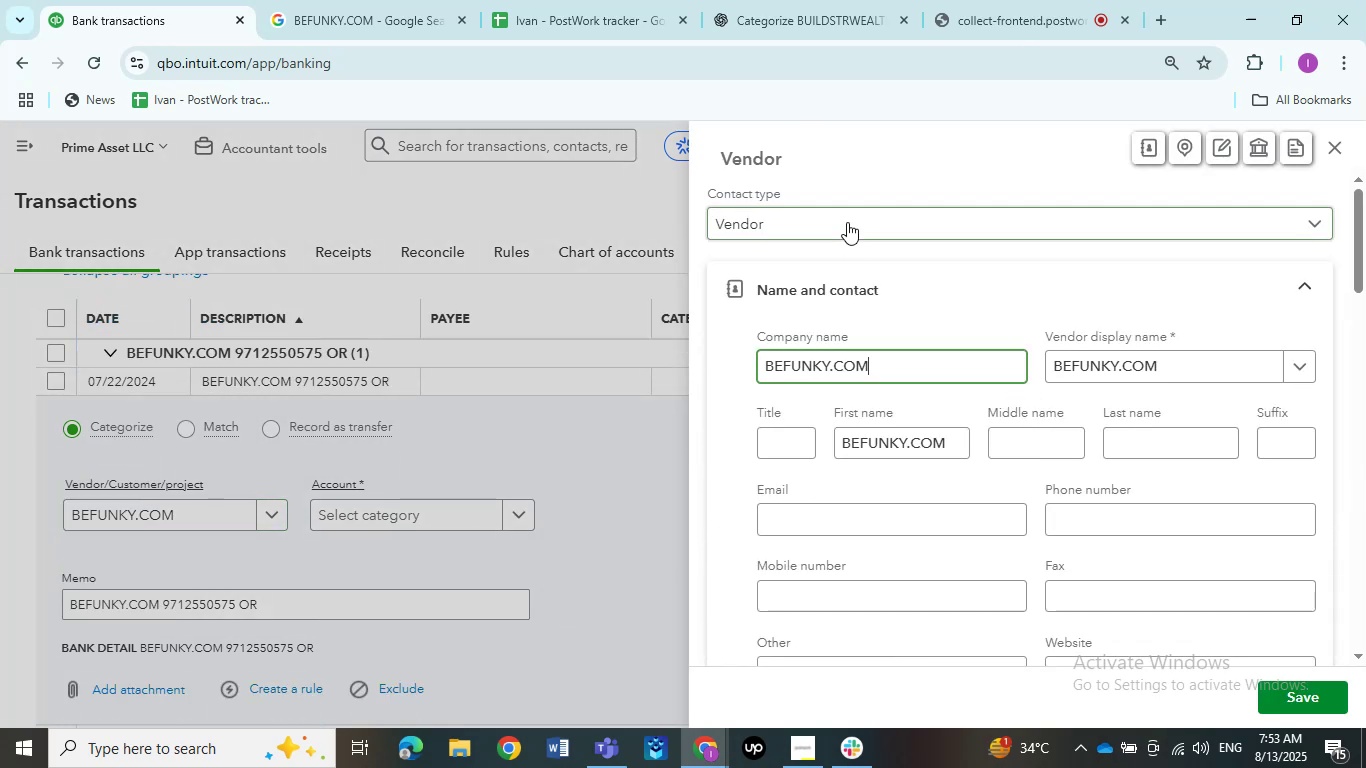 
left_click([847, 222])
 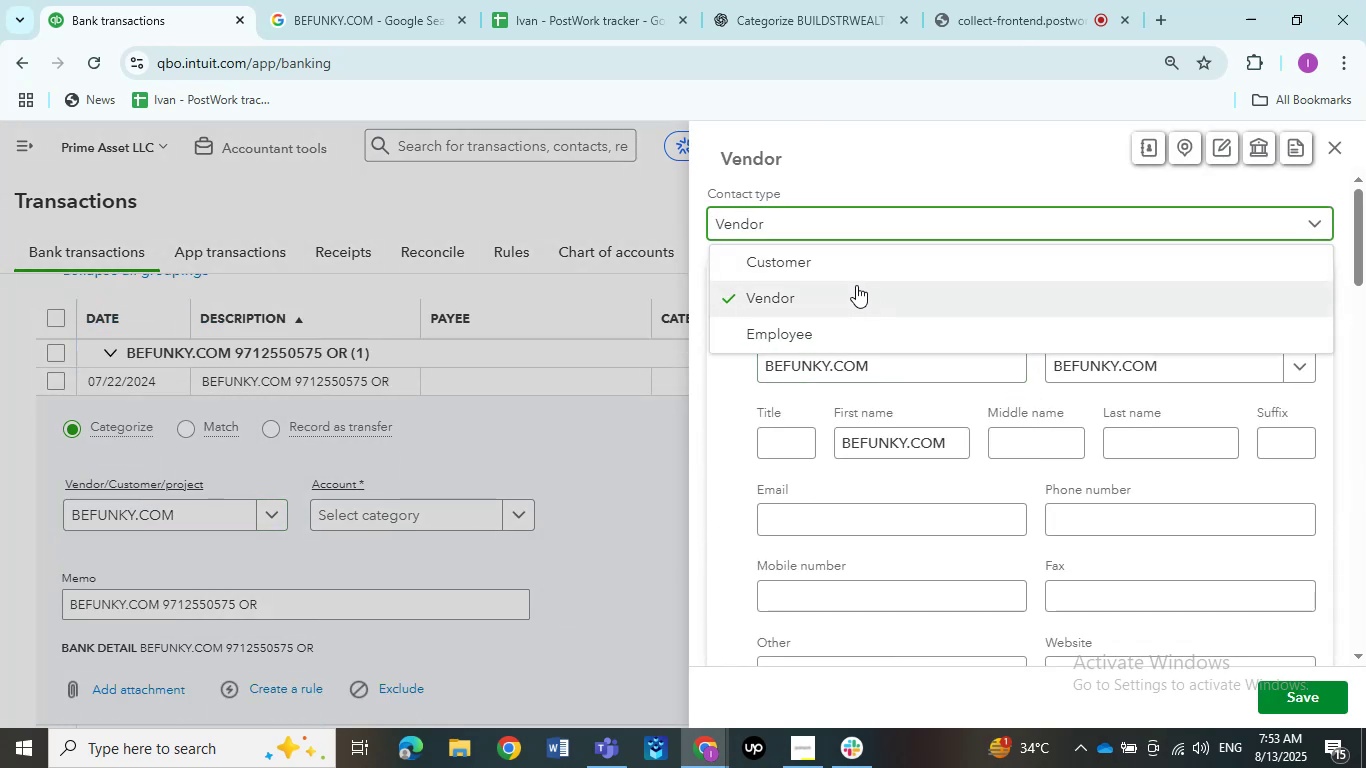 
left_click([856, 289])
 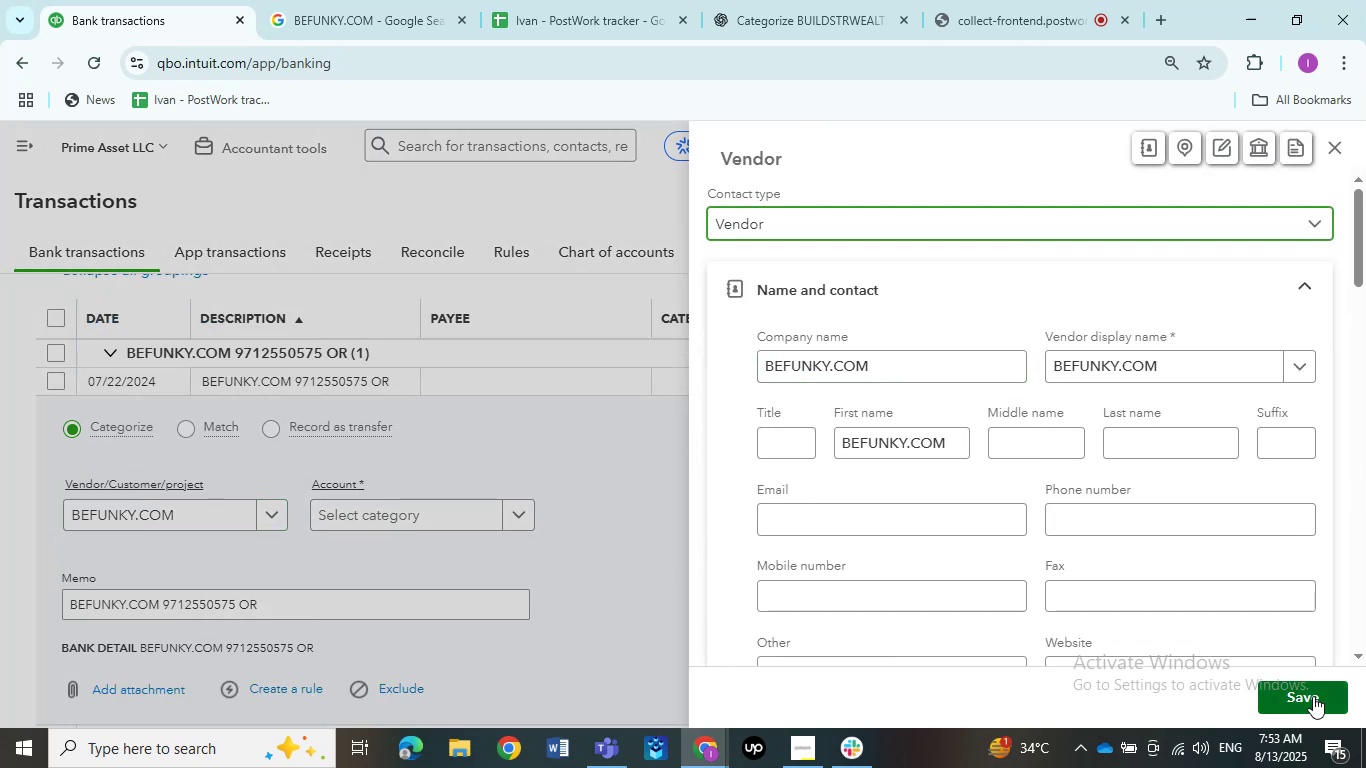 
left_click([1313, 696])
 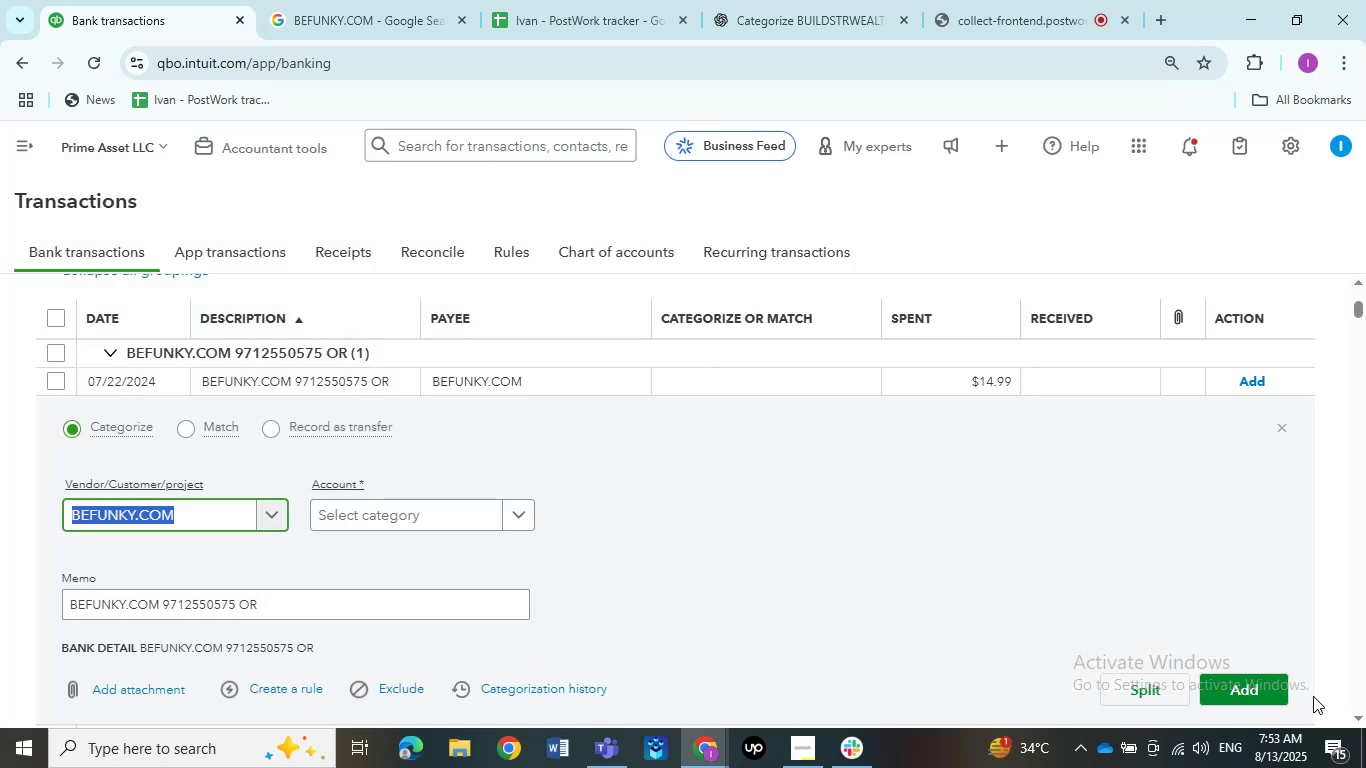 
wait(13.12)
 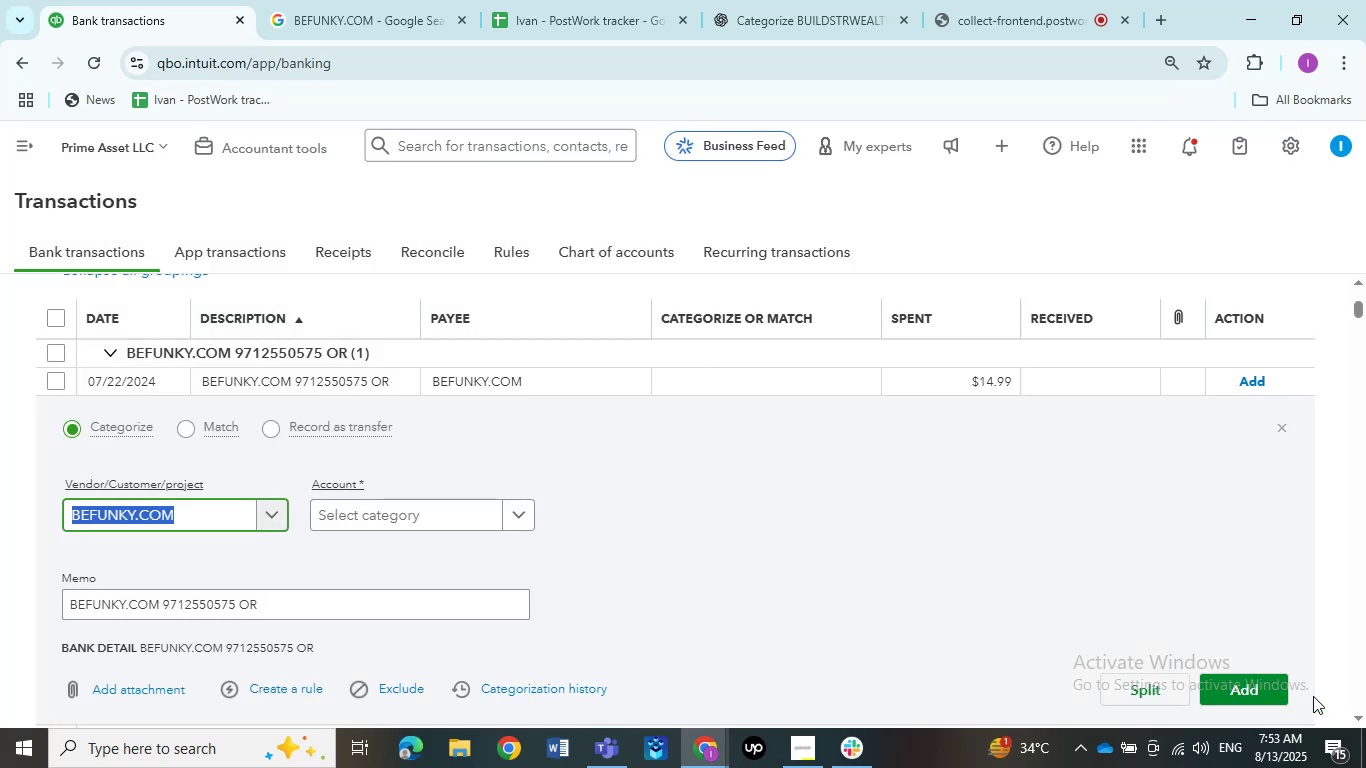 
left_click([947, 480])
 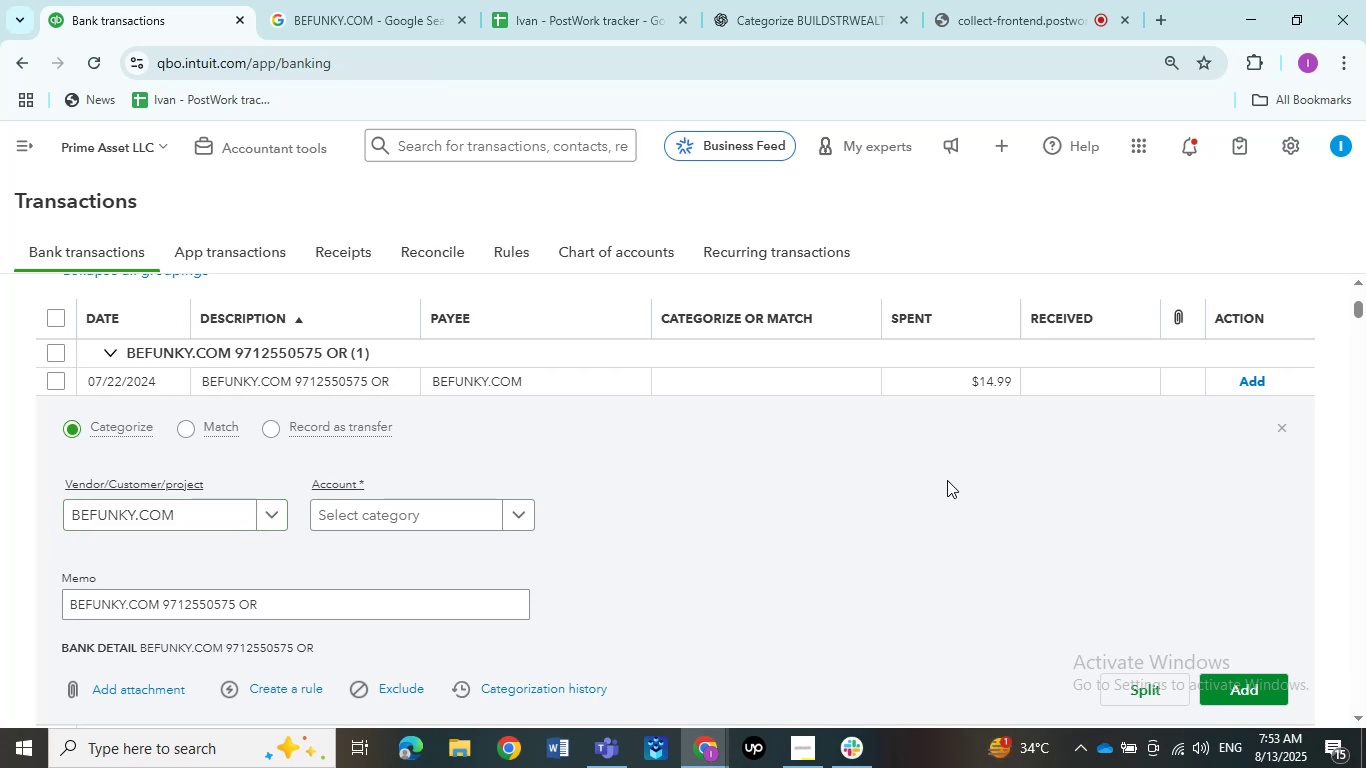 
scroll: coordinate [929, 494], scroll_direction: down, amount: 3.0
 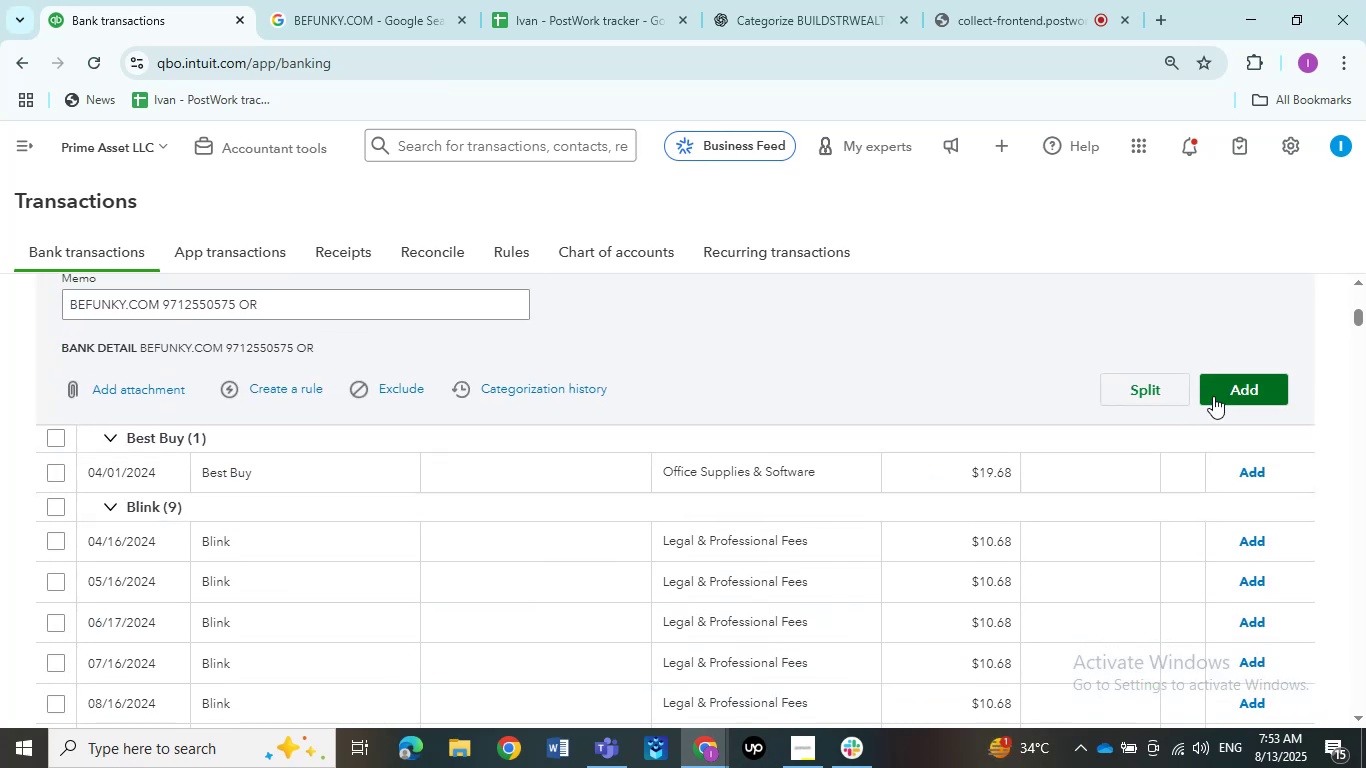 
left_click([378, 9])
 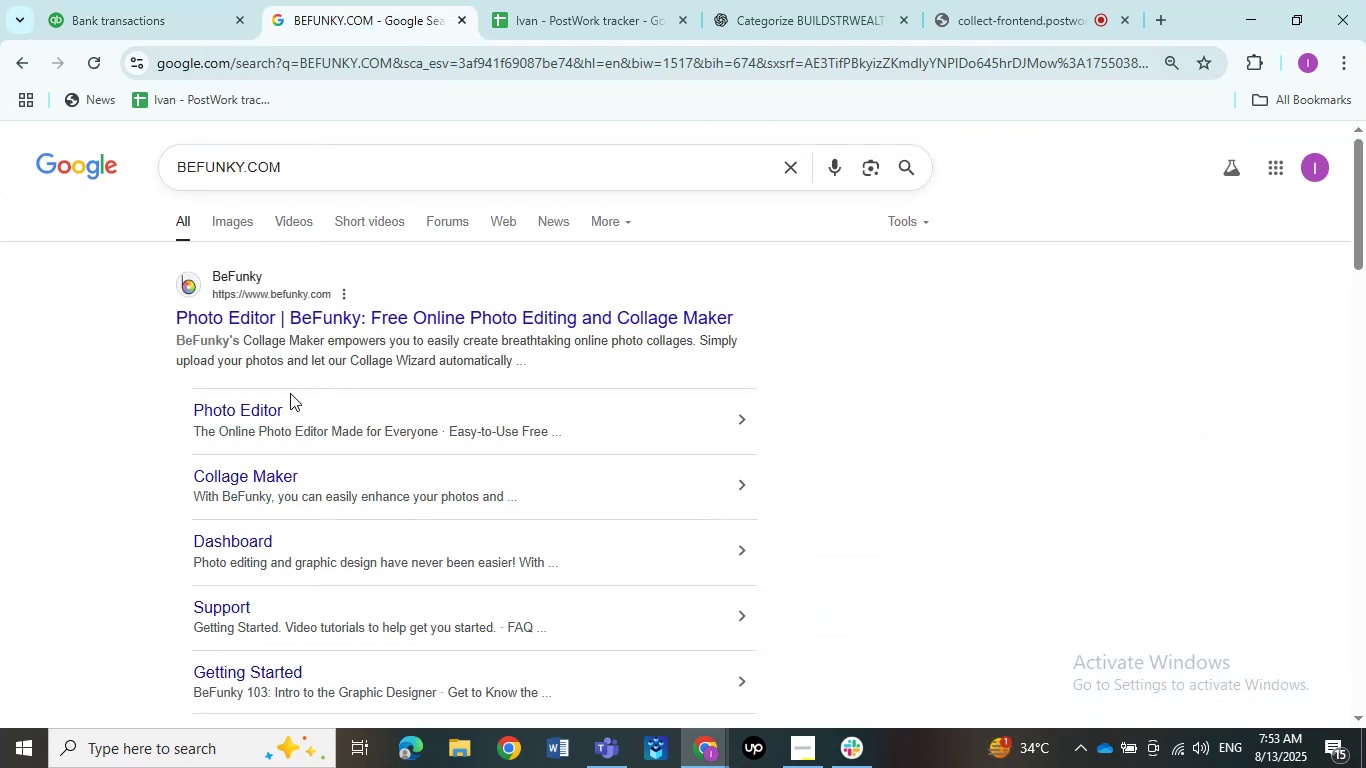 
scroll: coordinate [262, 409], scroll_direction: down, amount: 2.0
 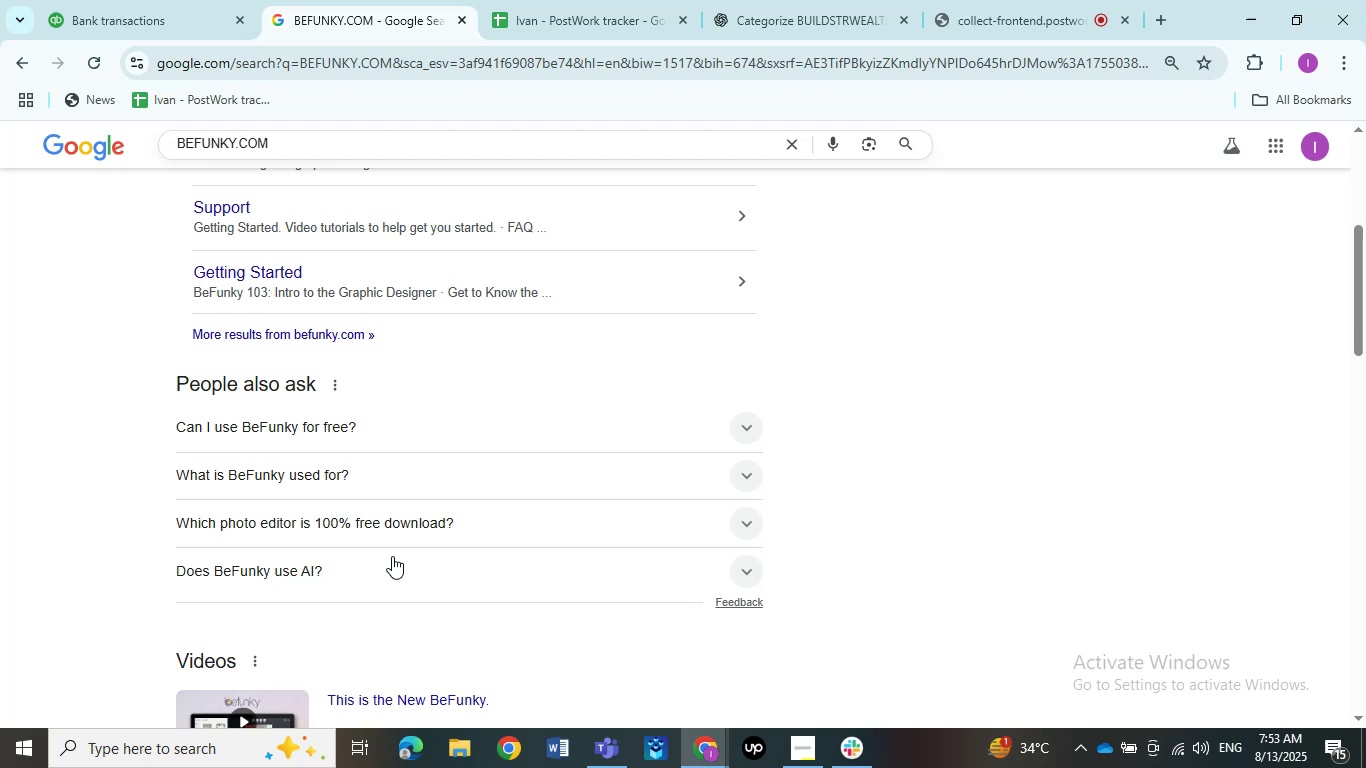 
scroll: coordinate [344, 471], scroll_direction: up, amount: 4.0
 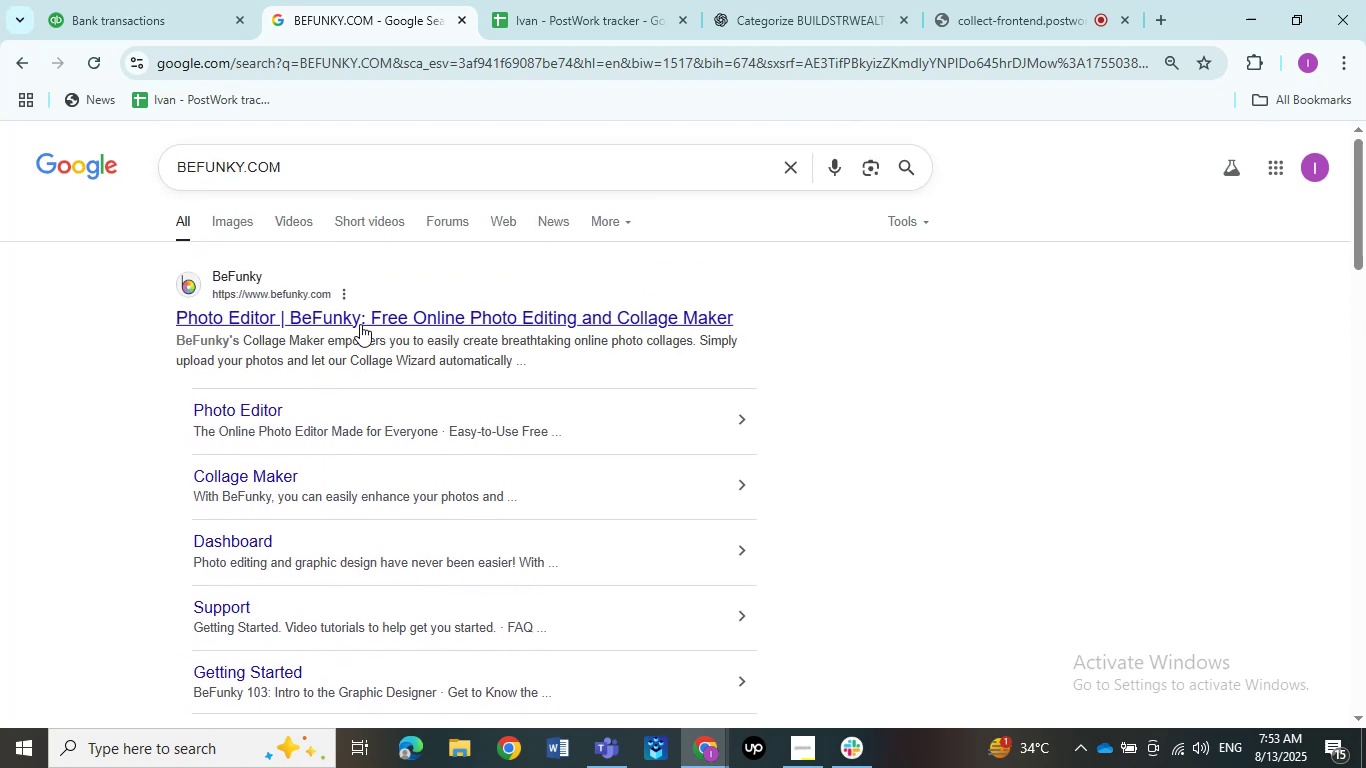 
left_click([373, 316])
 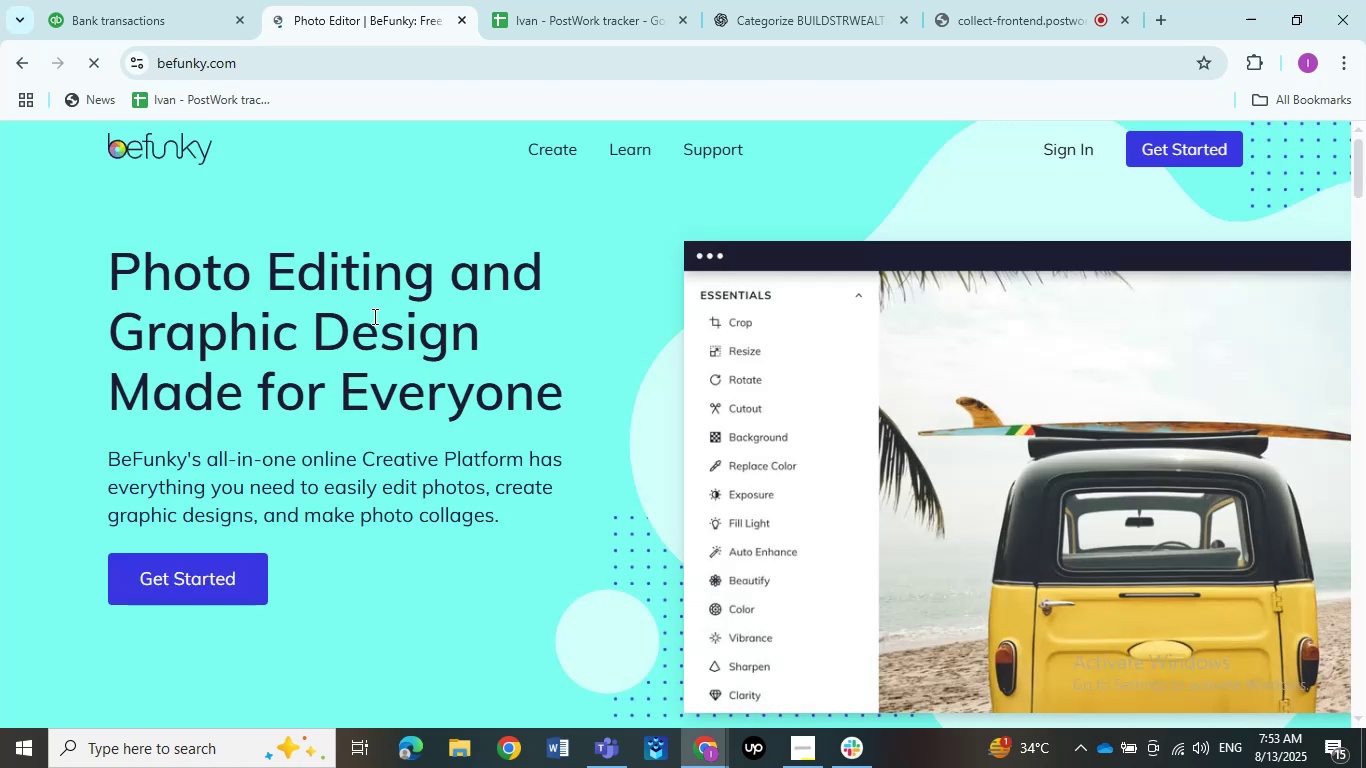 
scroll: coordinate [374, 326], scroll_direction: down, amount: 13.0
 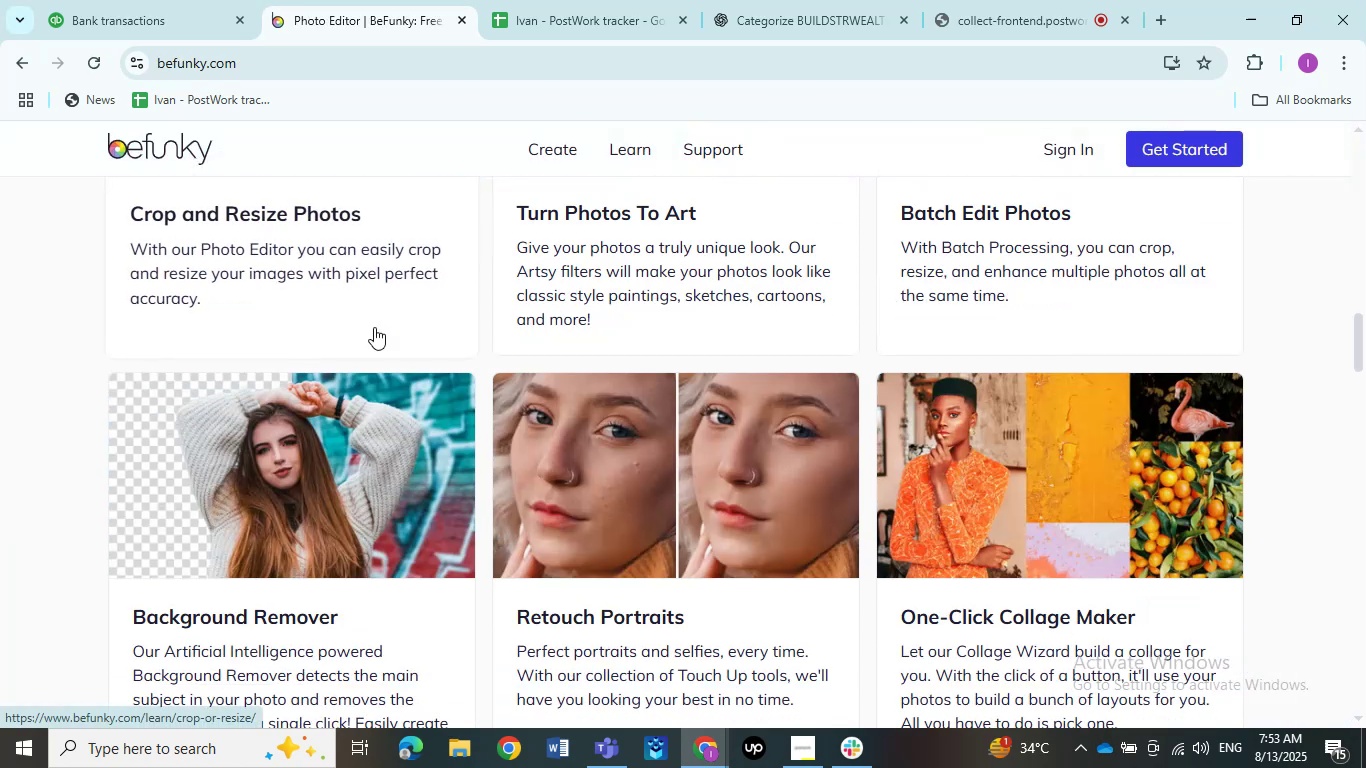 
scroll: coordinate [372, 334], scroll_direction: up, amount: 21.0
 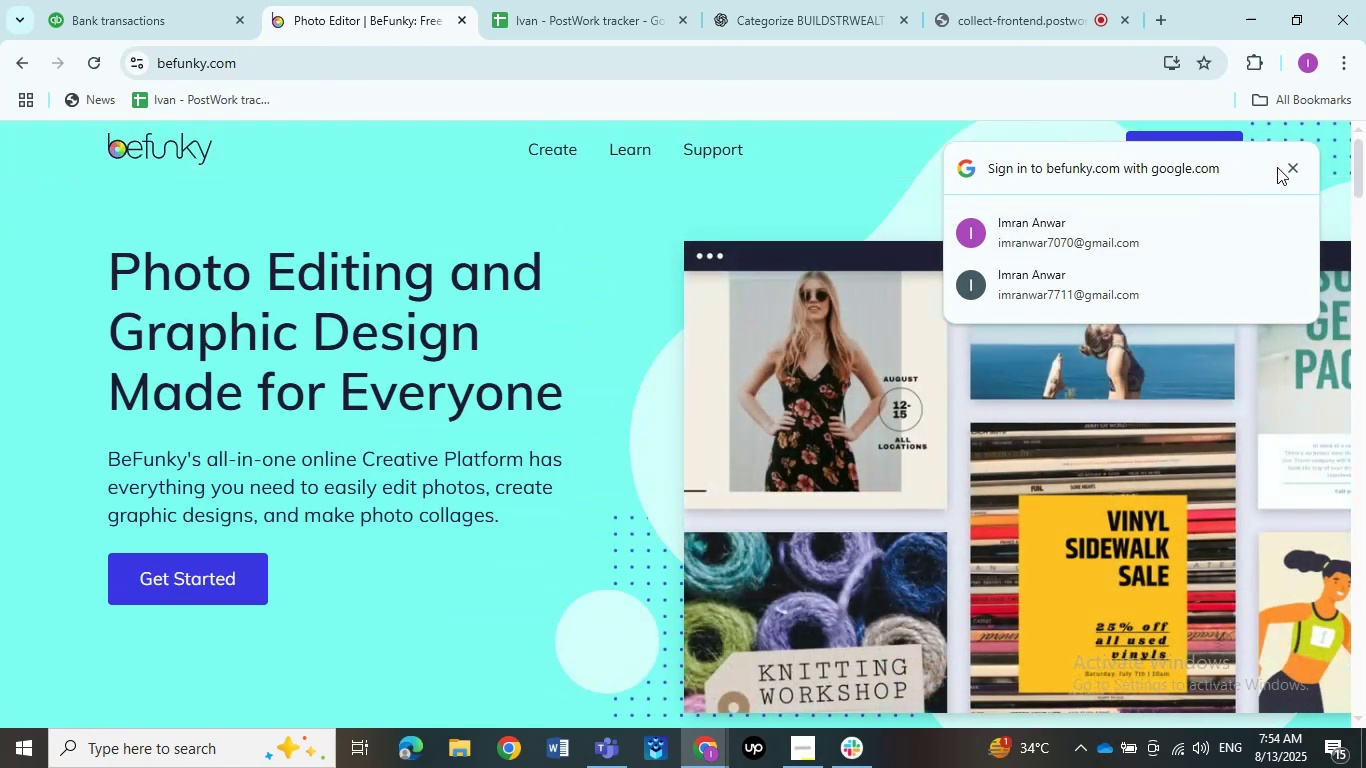 
left_click([1299, 167])
 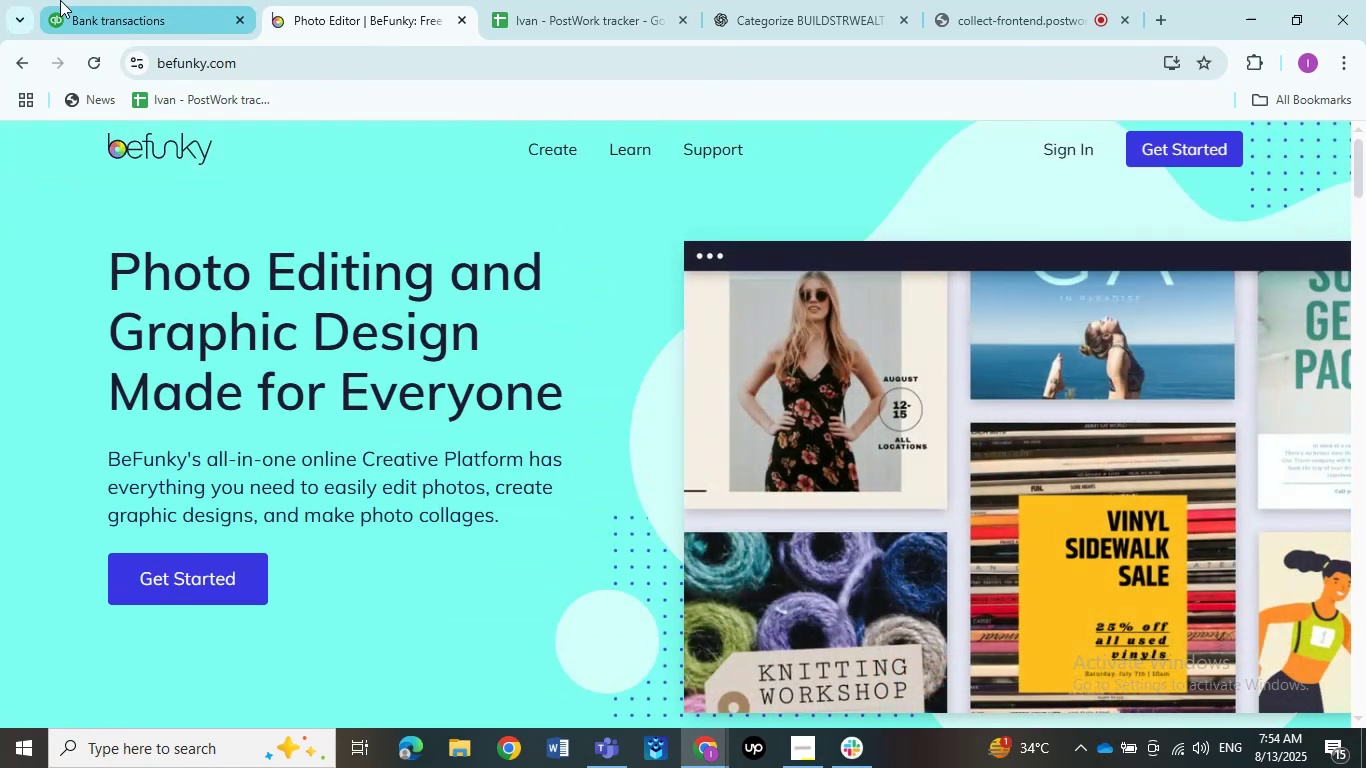 
left_click([60, 0])
 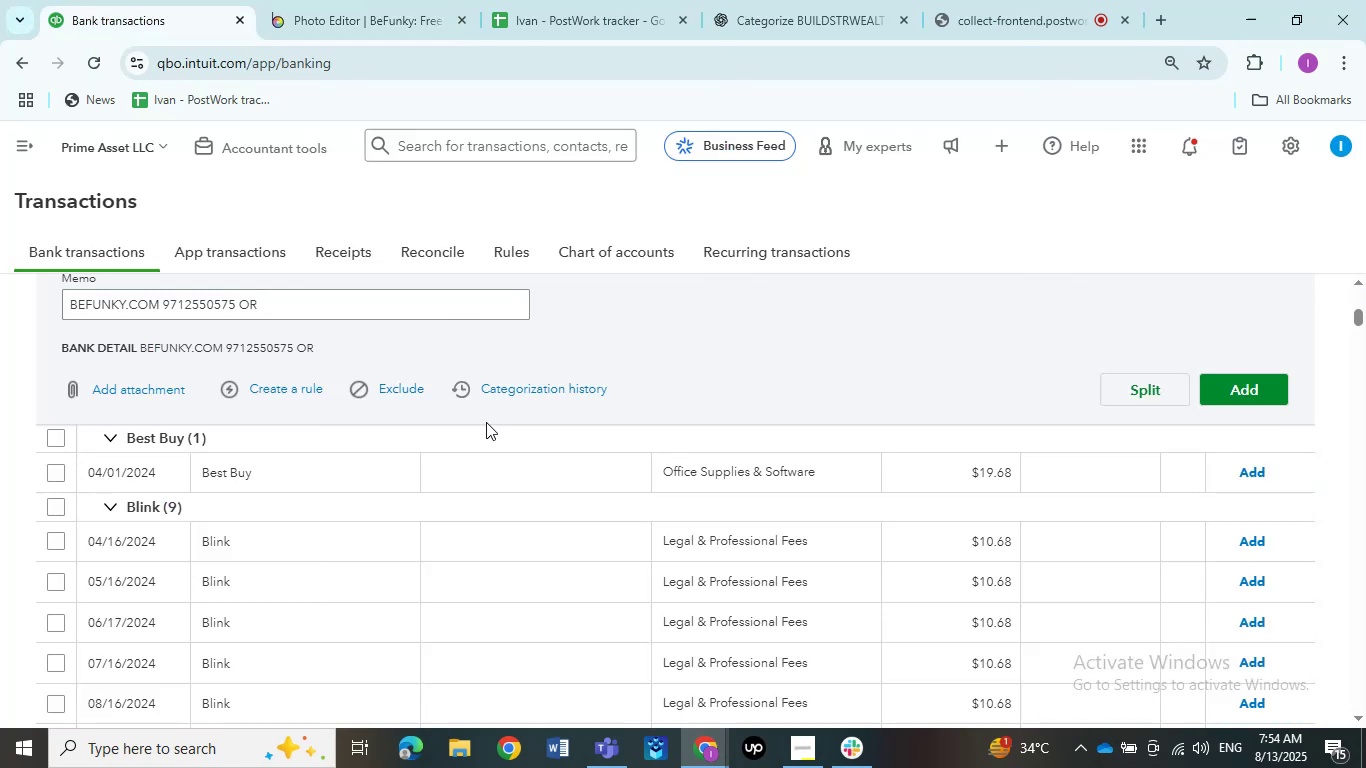 
scroll: coordinate [455, 434], scroll_direction: up, amount: 6.0
 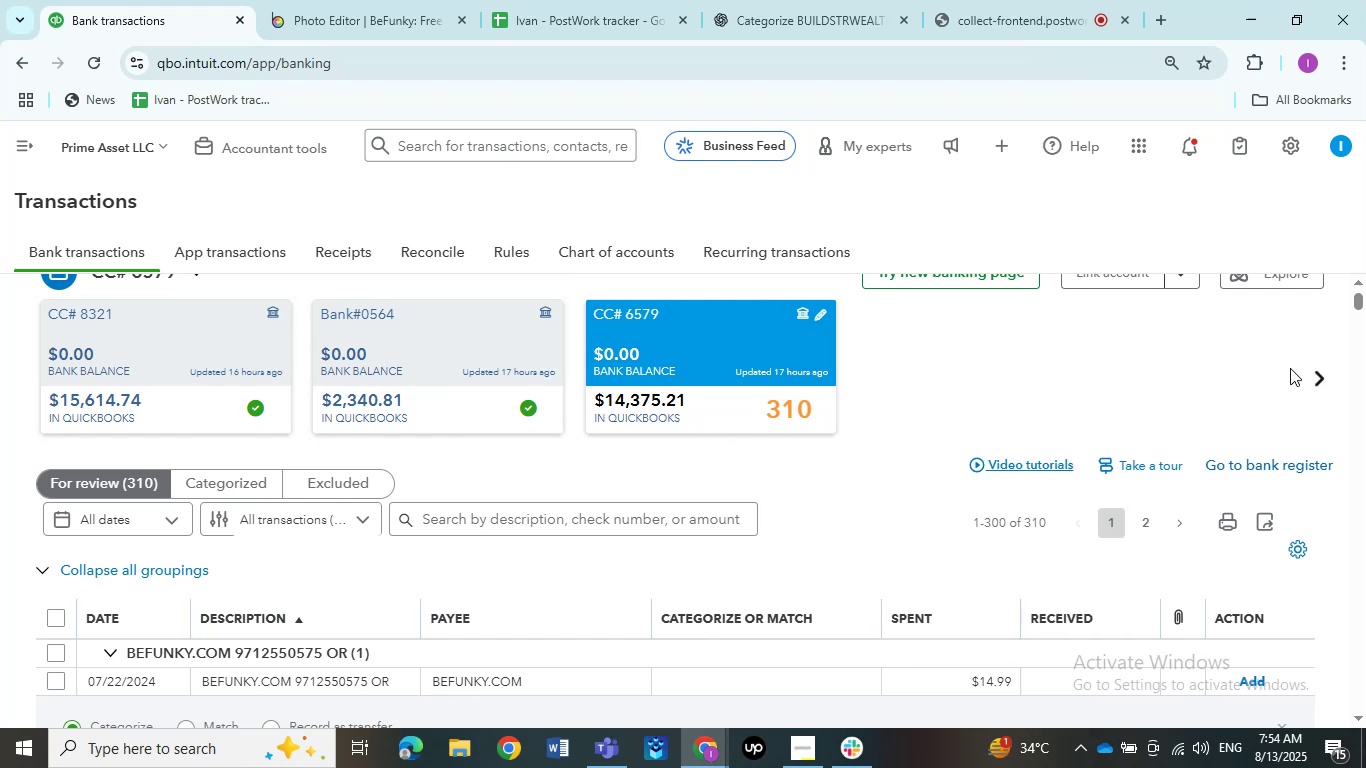 
left_click([1314, 375])
 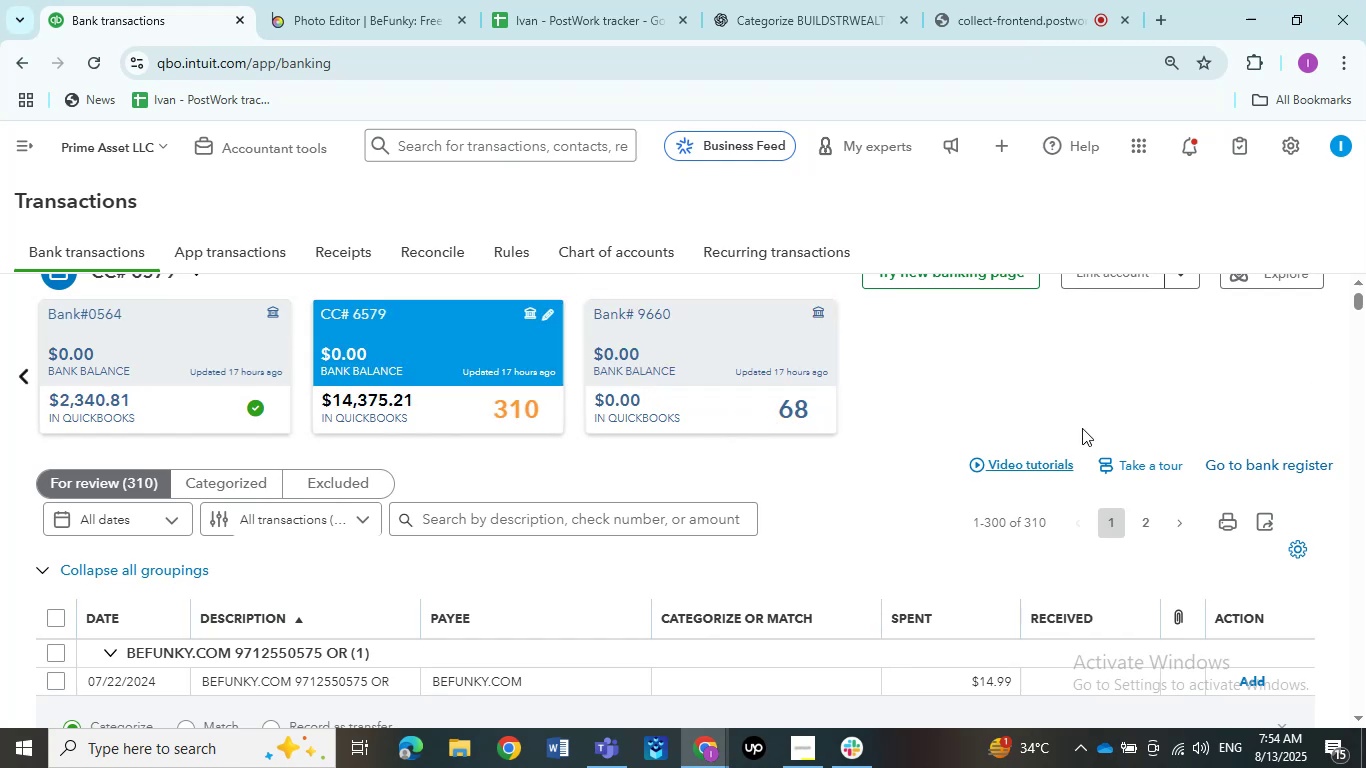 
scroll: coordinate [988, 428], scroll_direction: down, amount: 3.0
 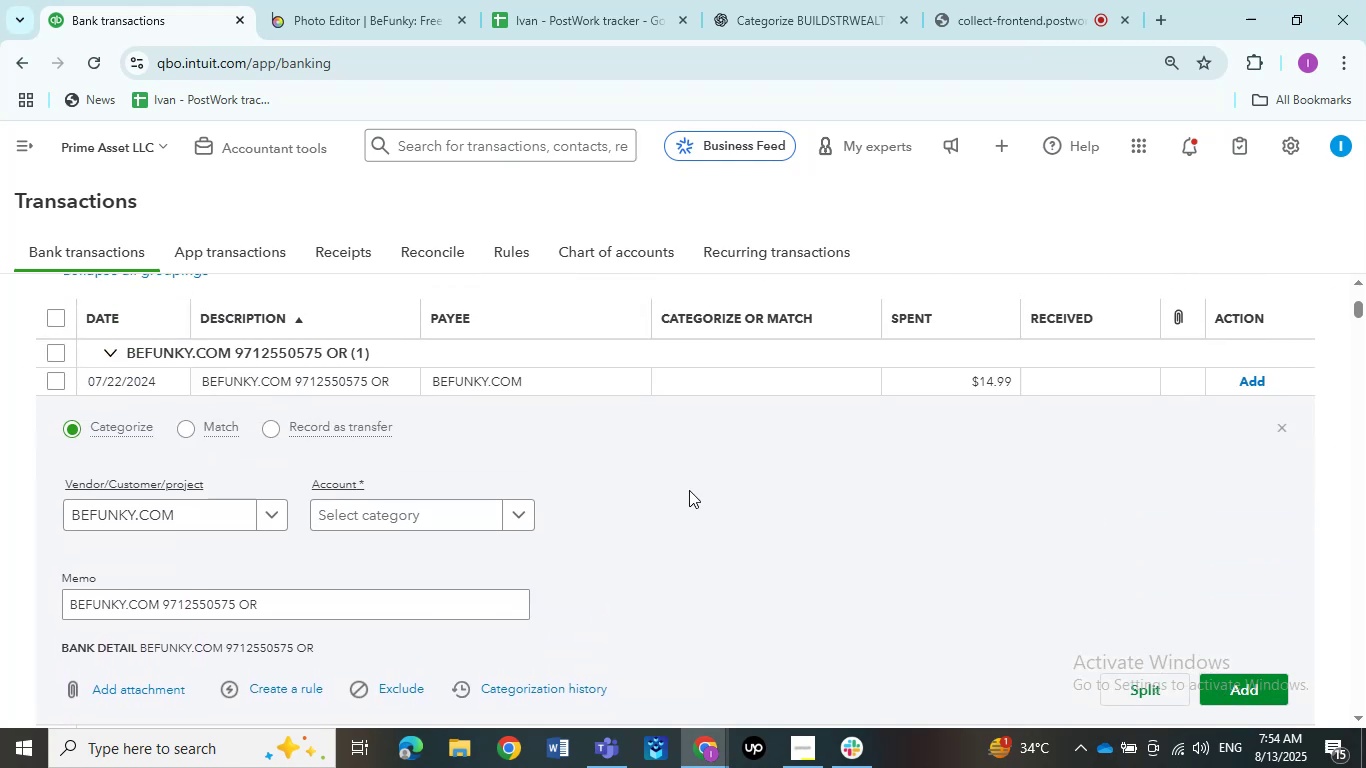 
left_click([489, 506])
 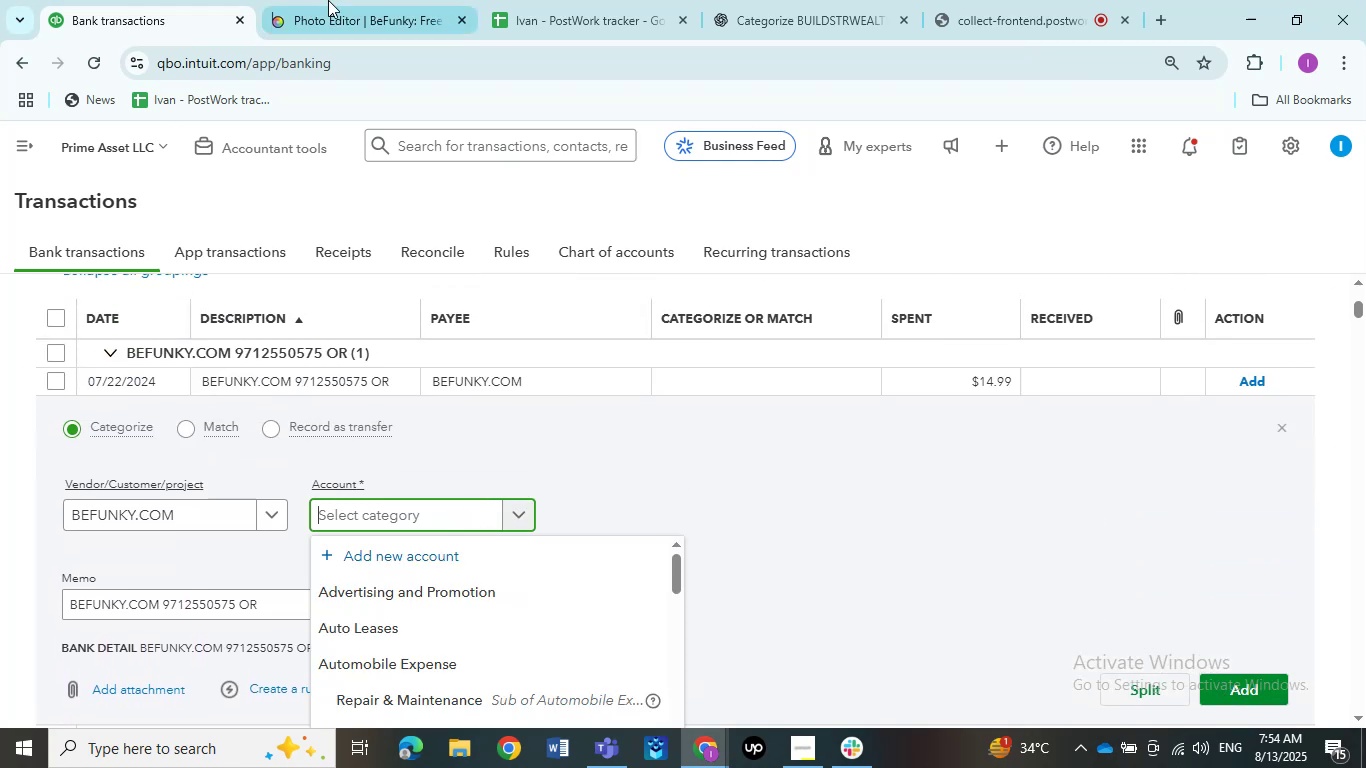 
left_click([335, 0])
 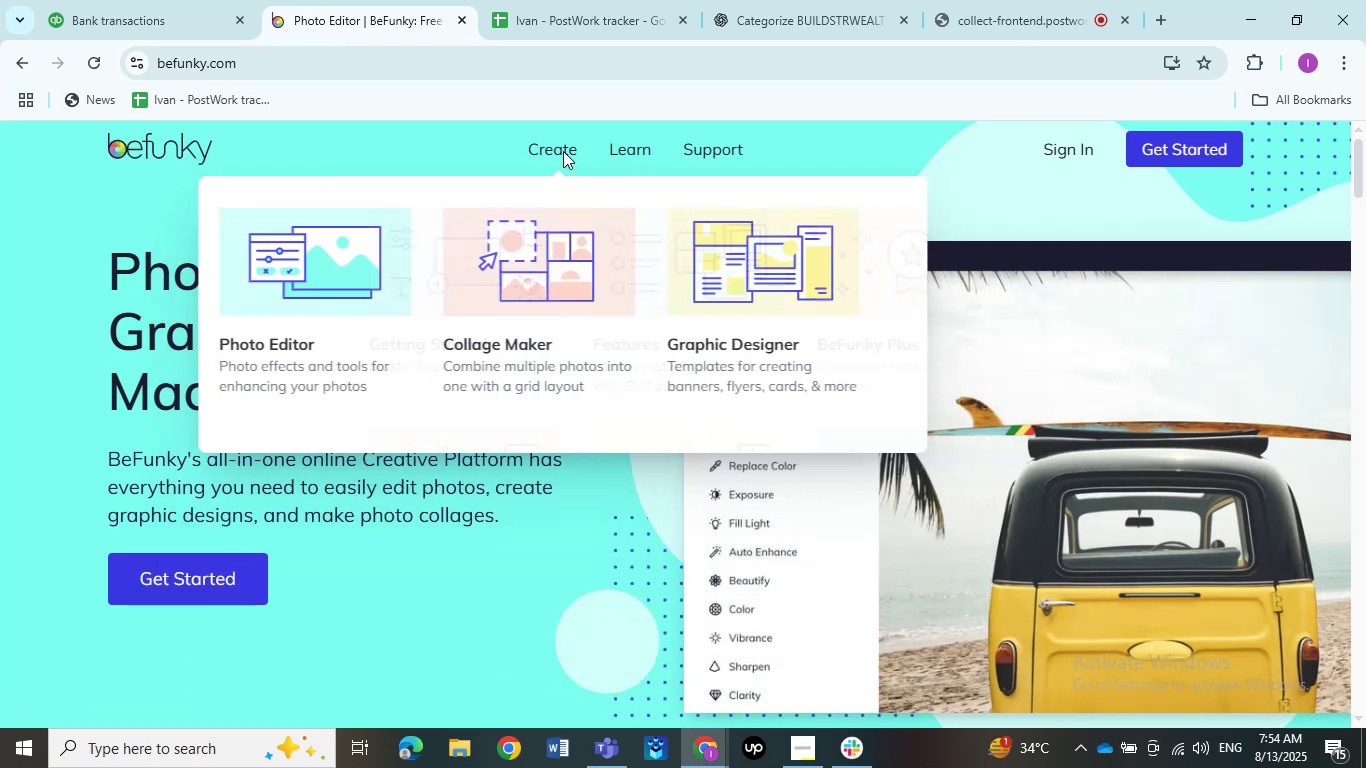 
scroll: coordinate [151, 516], scroll_direction: down, amount: 55.0
 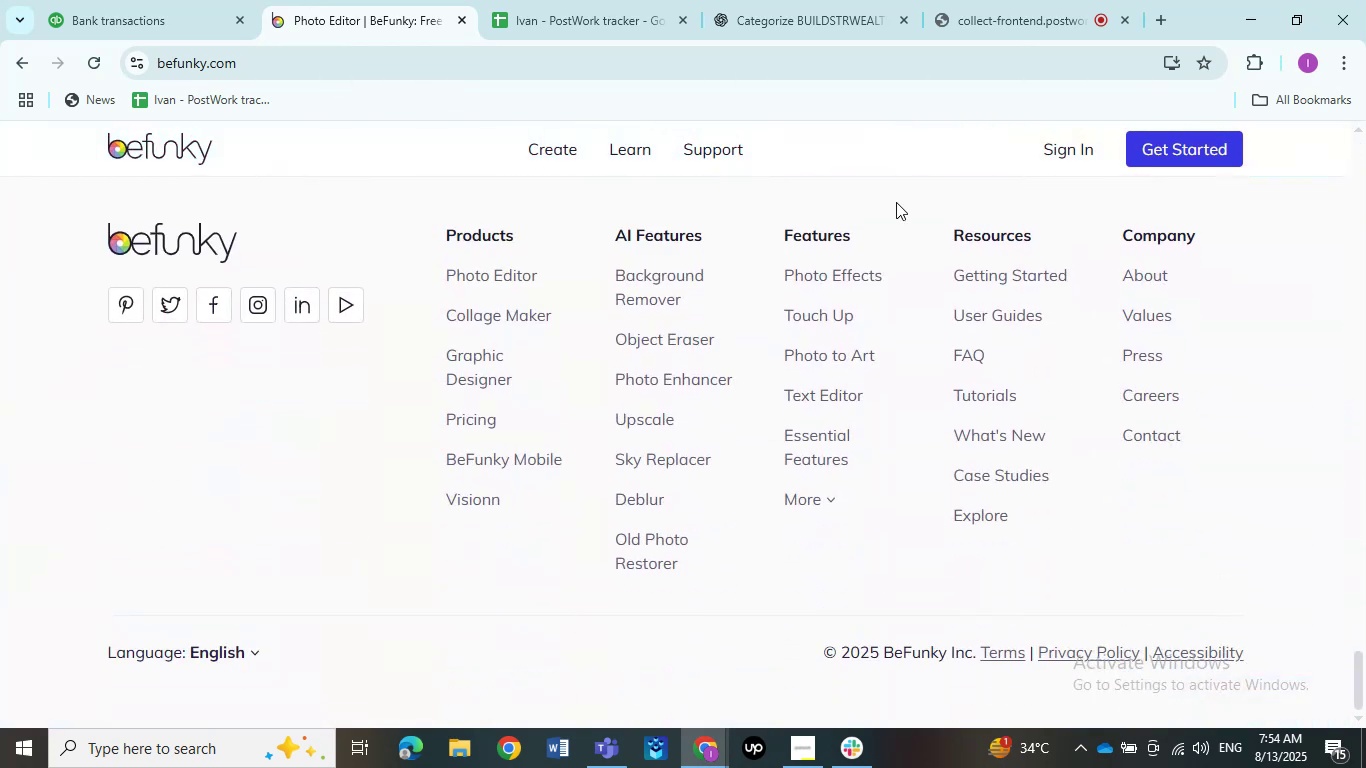 
left_click([1092, 144])
 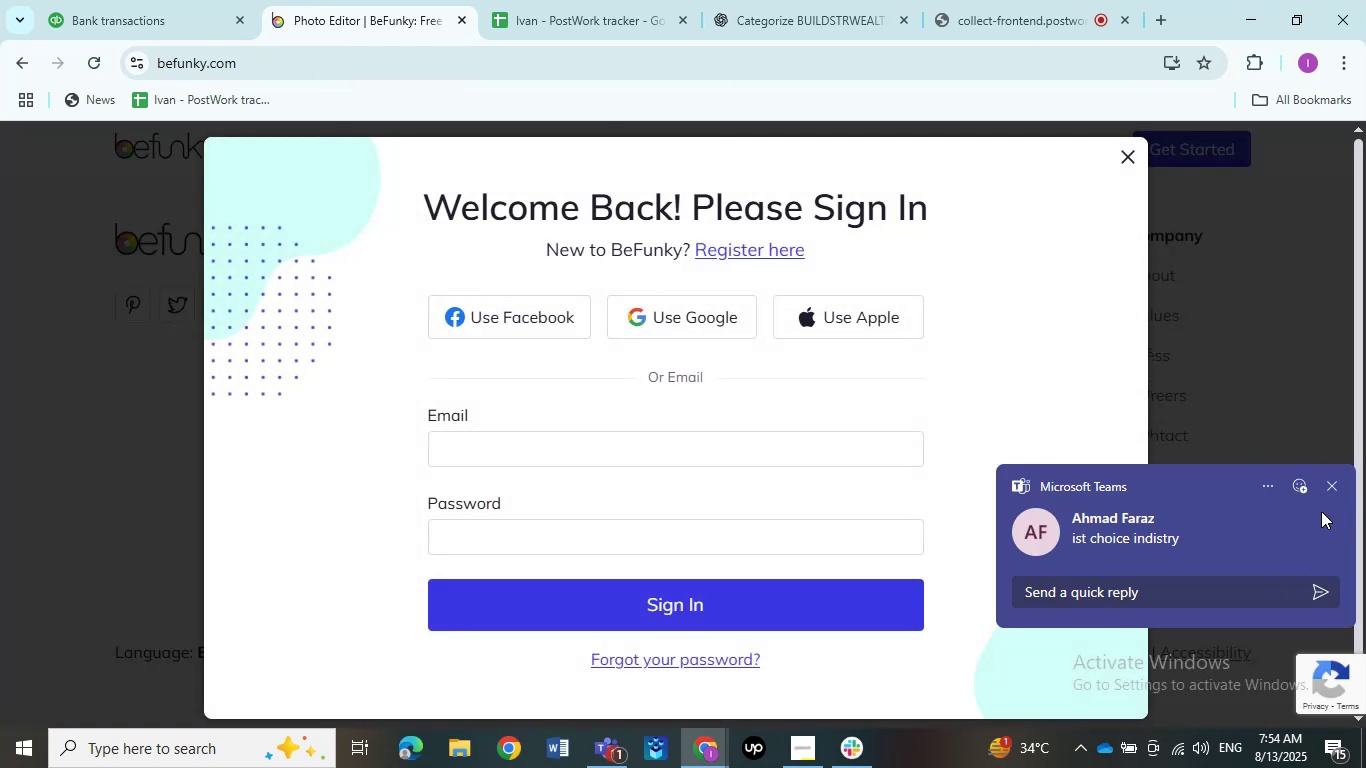 
left_click([1331, 483])
 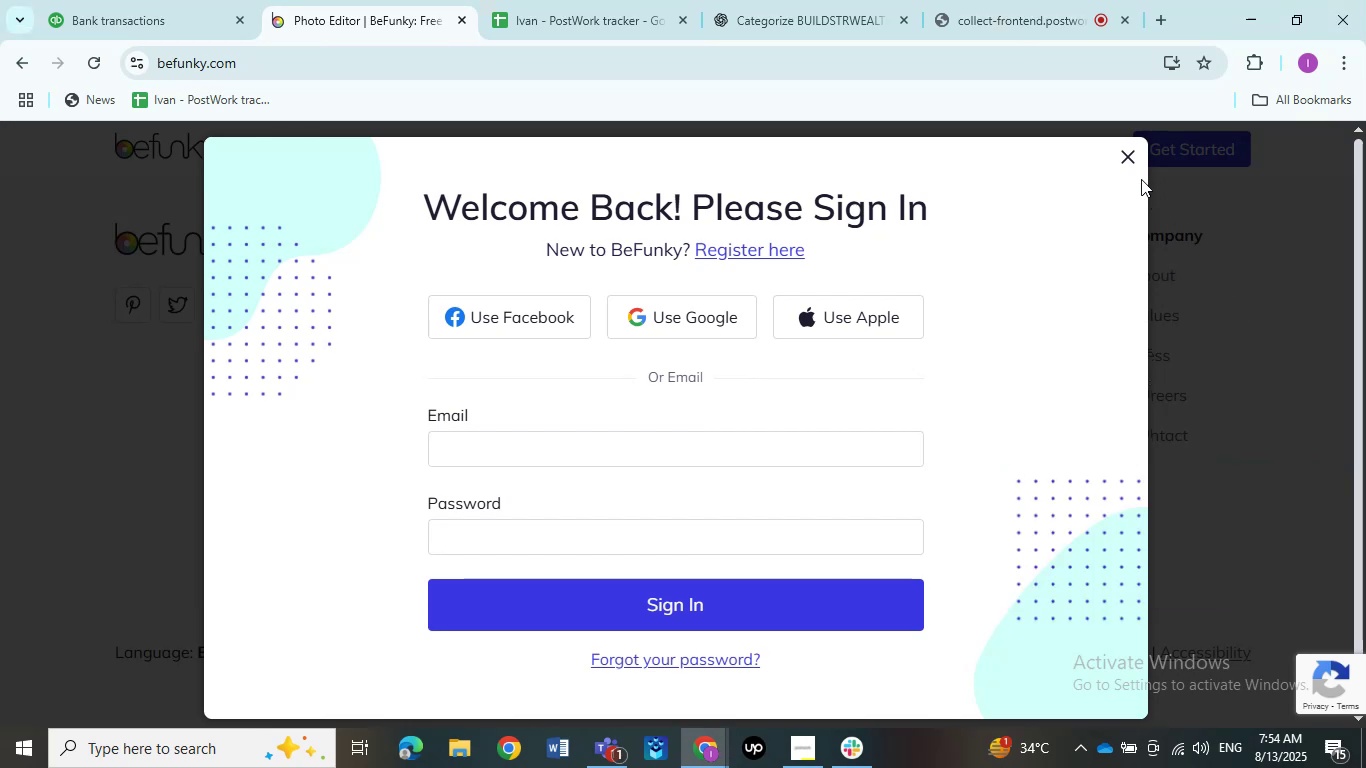 
left_click([1129, 160])
 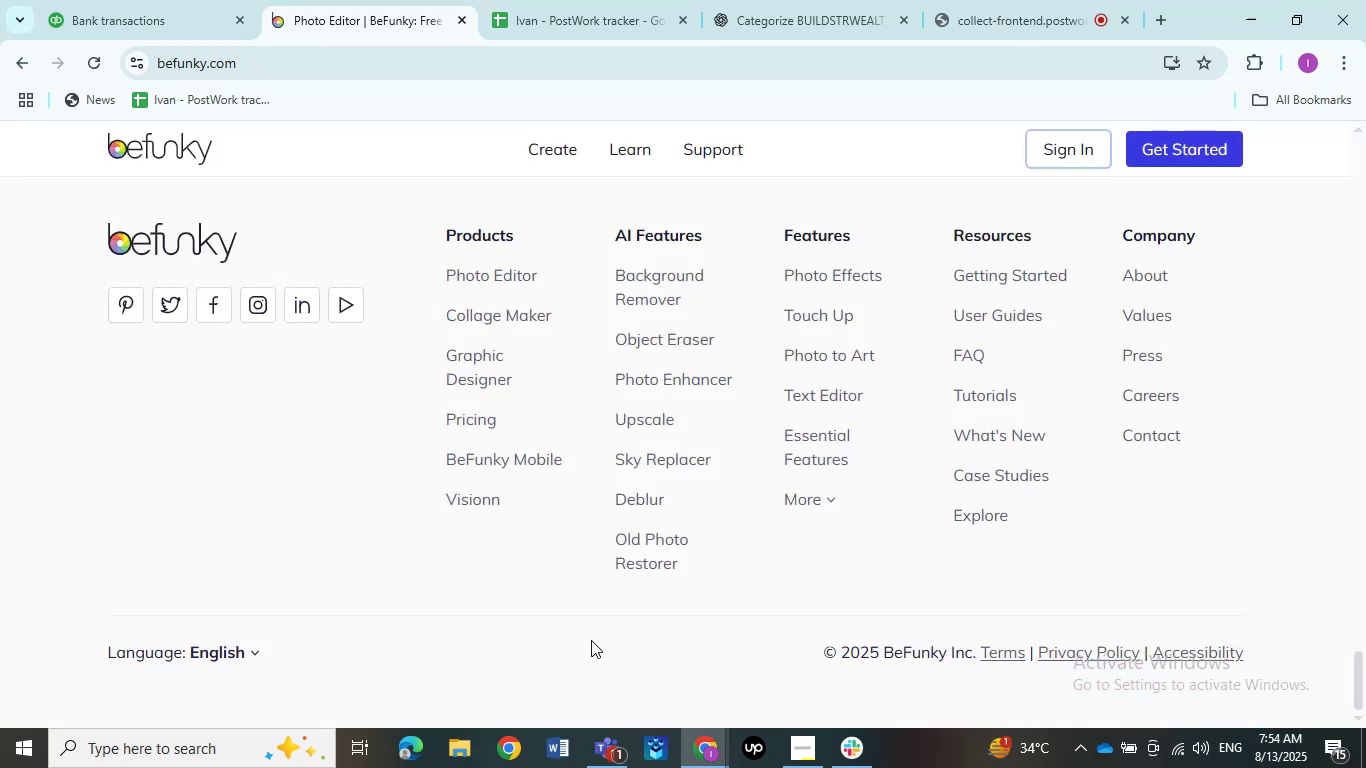 
scroll: coordinate [345, 535], scroll_direction: up, amount: 64.0
 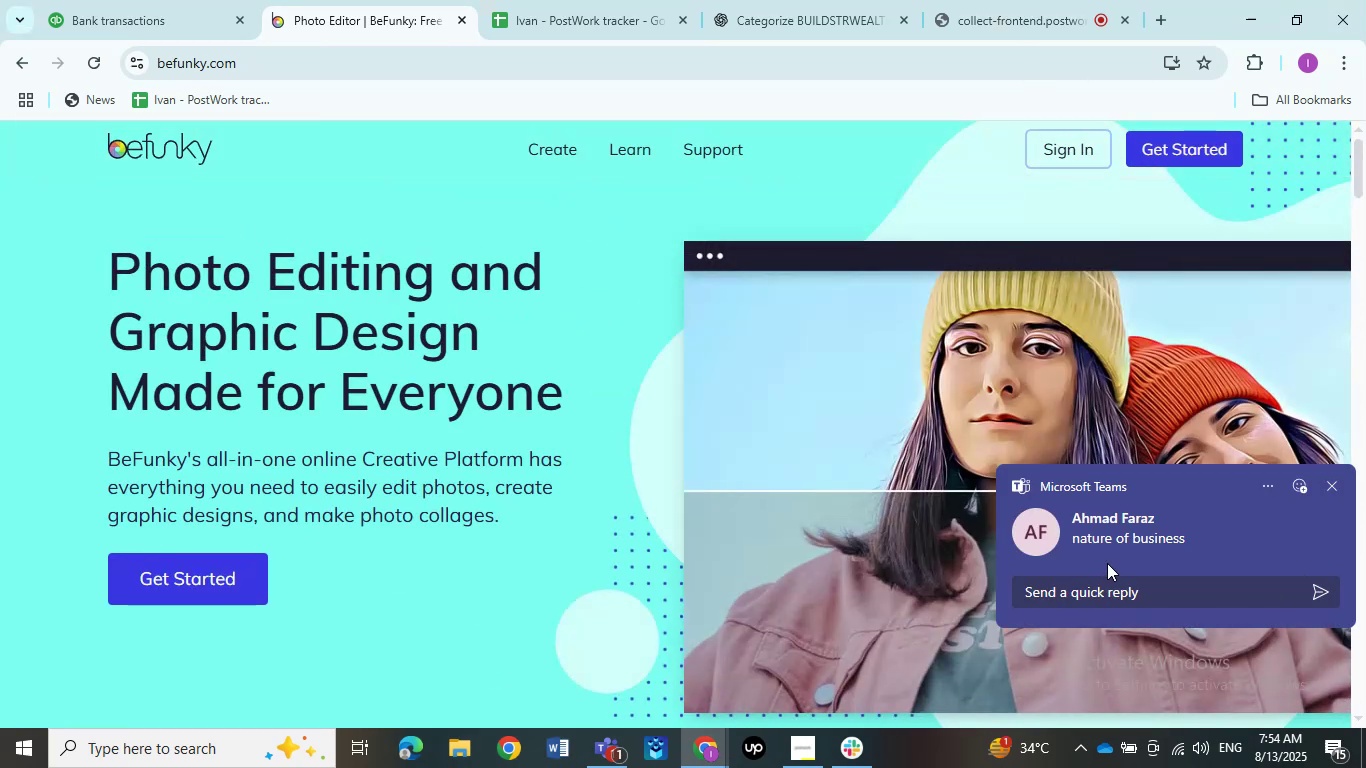 
left_click([1109, 583])
 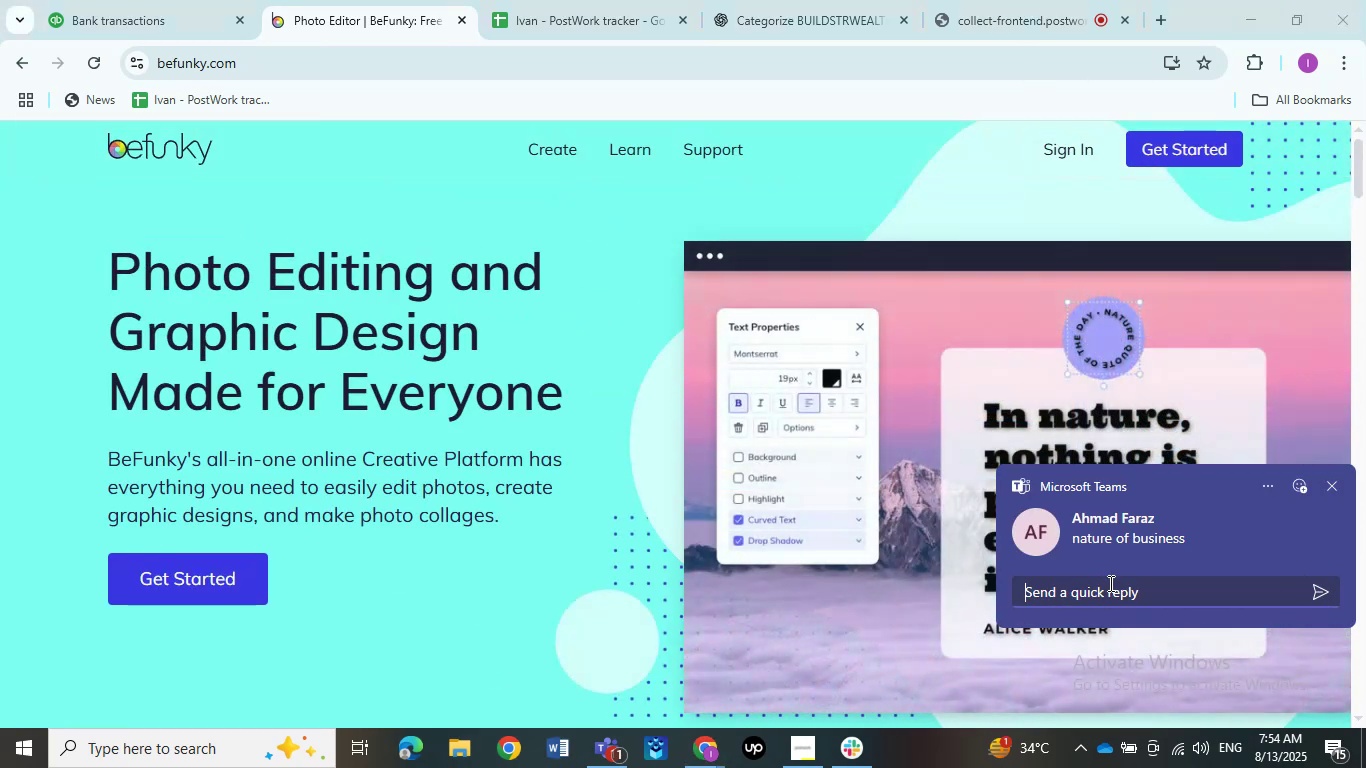 
type(nhi ap)
key(Backspace)
key(Backspace)
type(pata )
 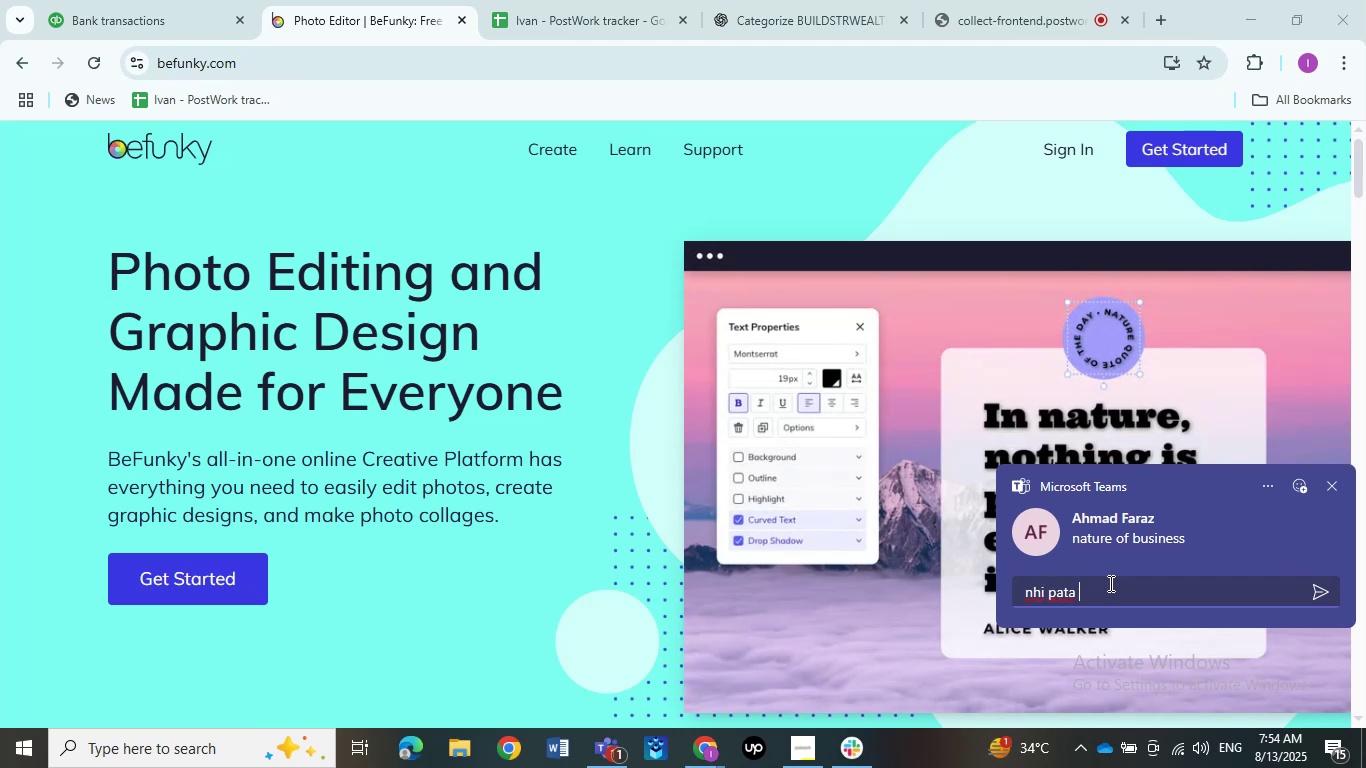 
key(Enter)
 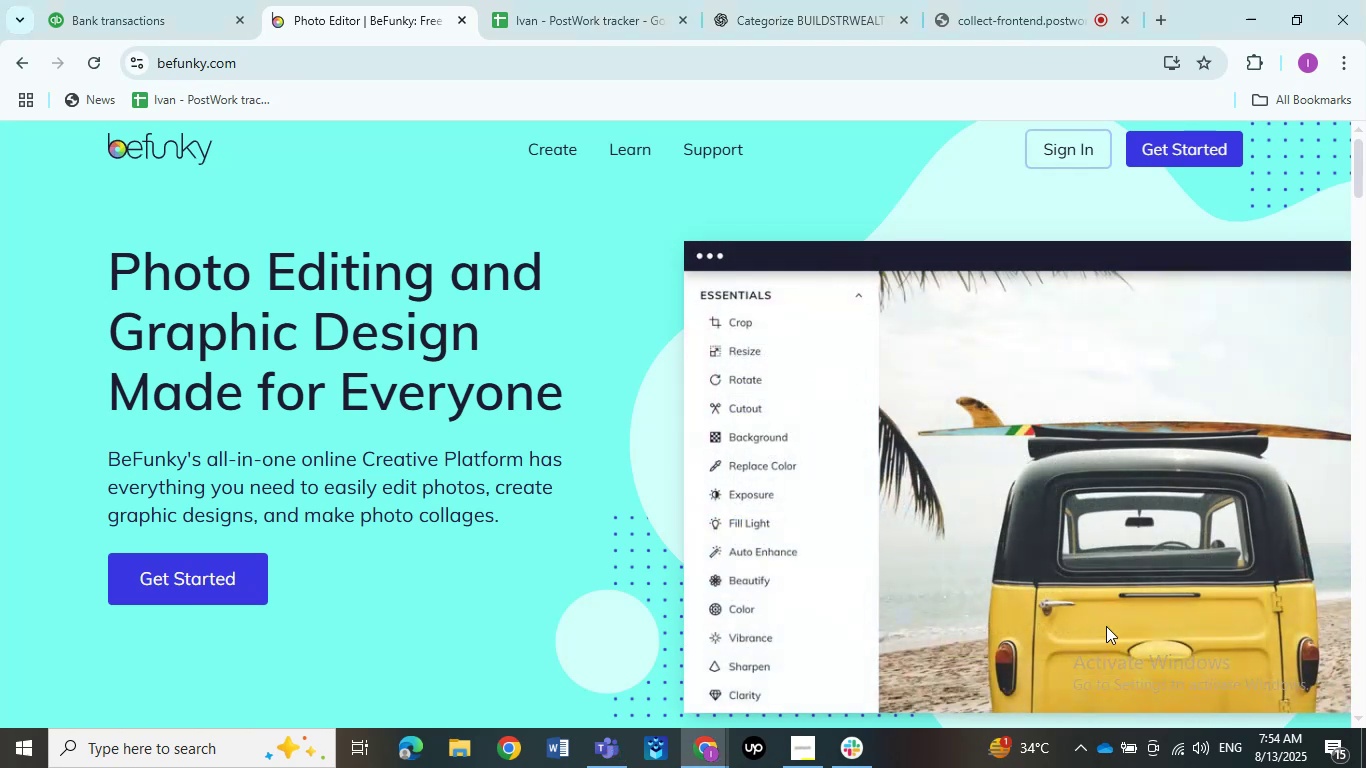 
scroll: coordinate [950, 605], scroll_direction: up, amount: 1.0
 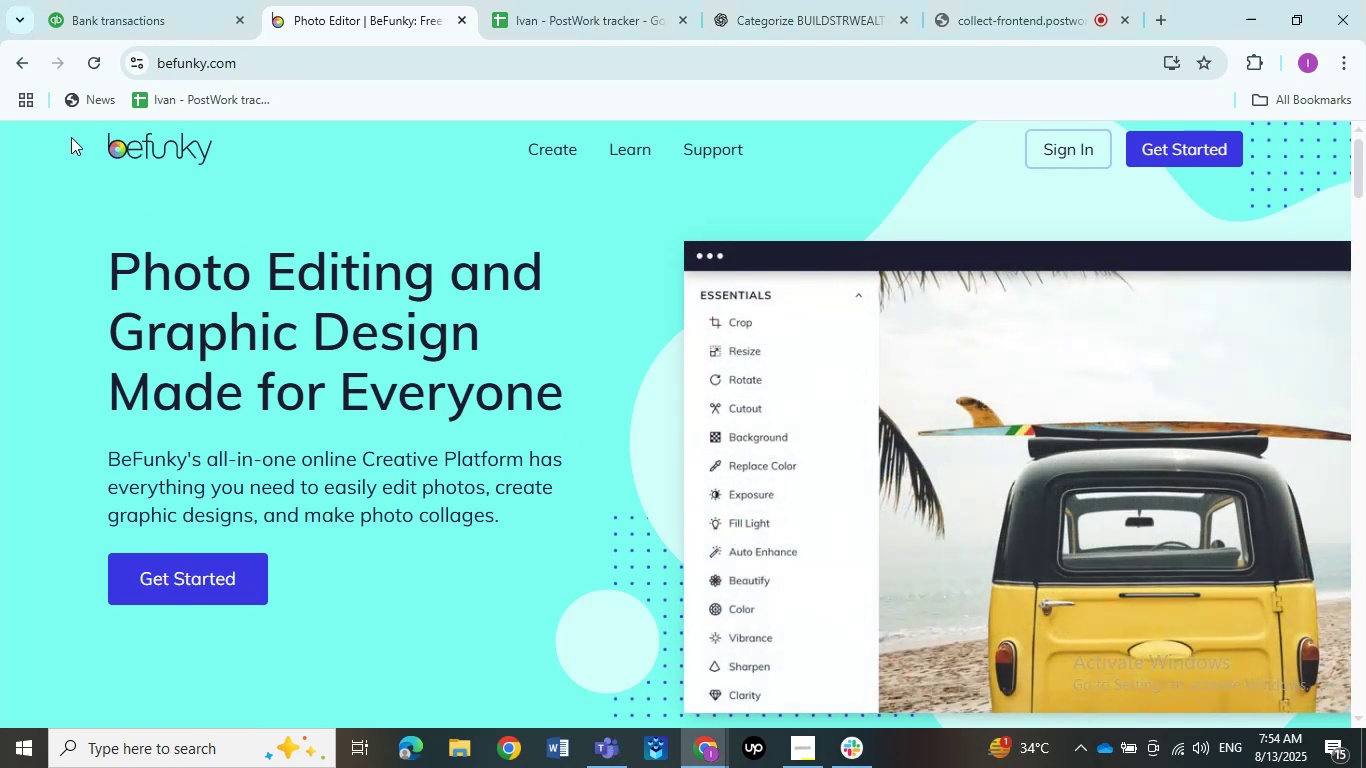 
left_click([24, 64])
 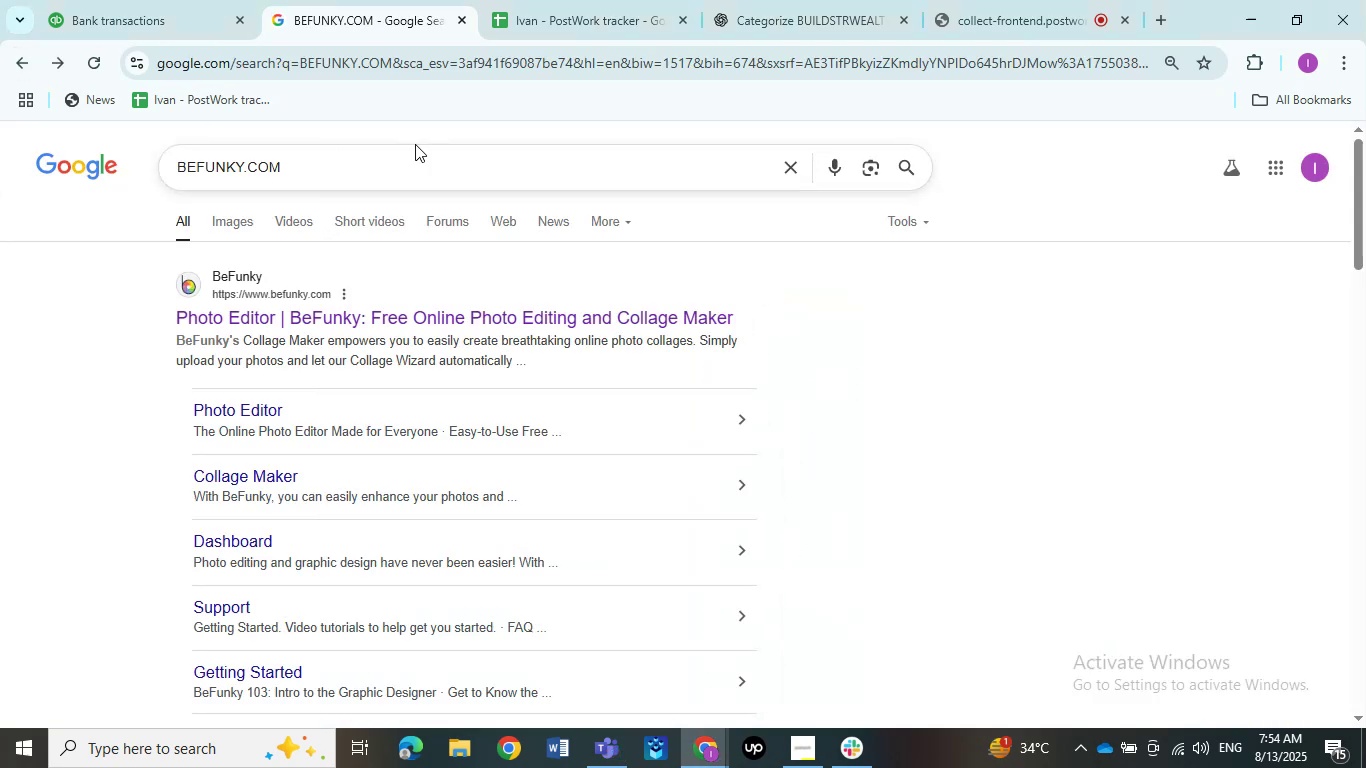 
left_click([415, 154])
 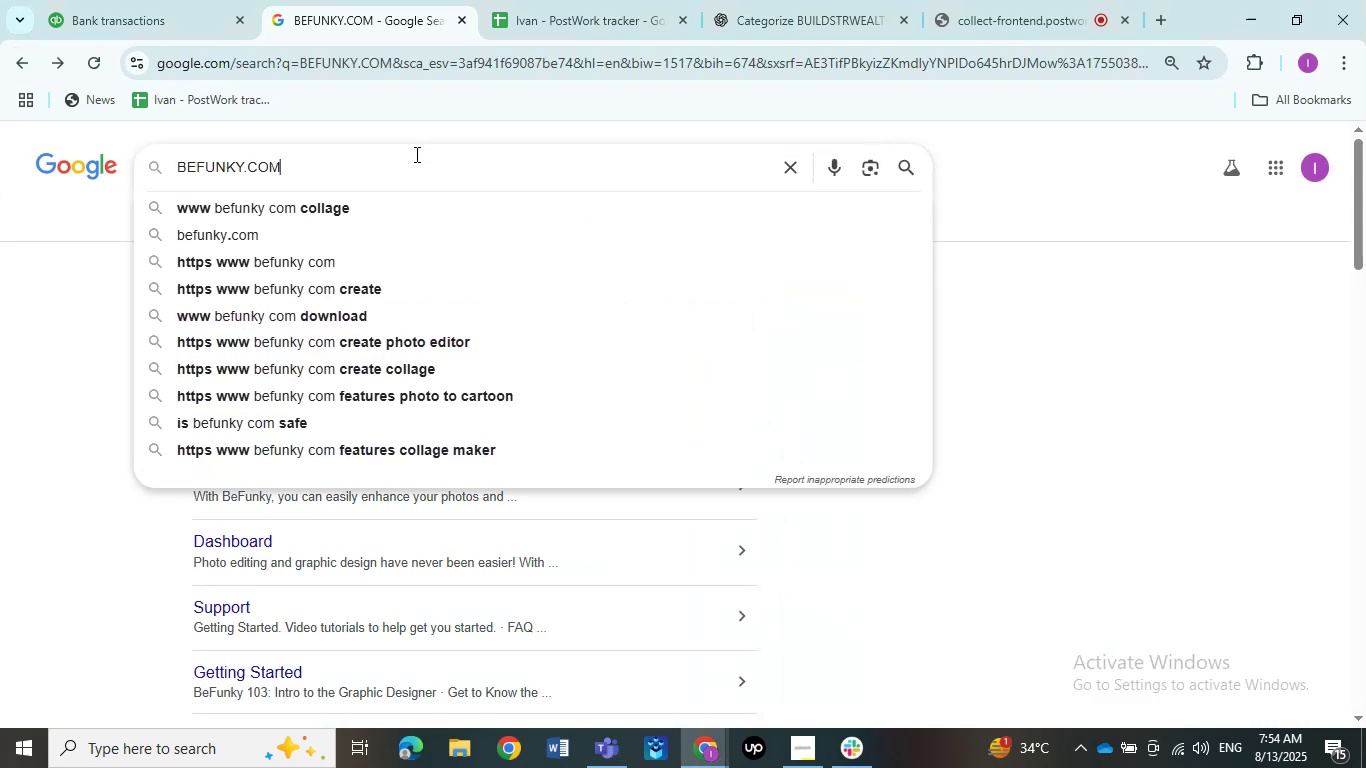 
key(Space)
 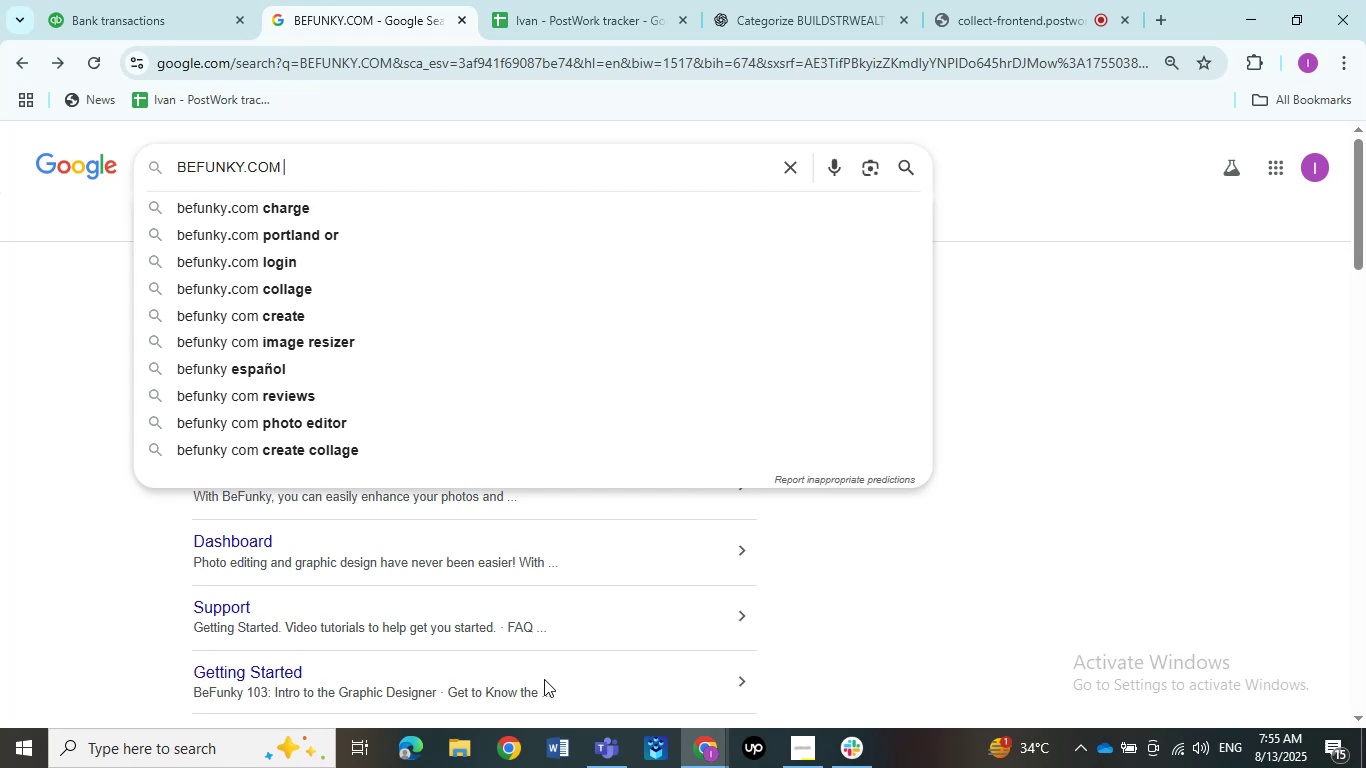 
wait(29.81)
 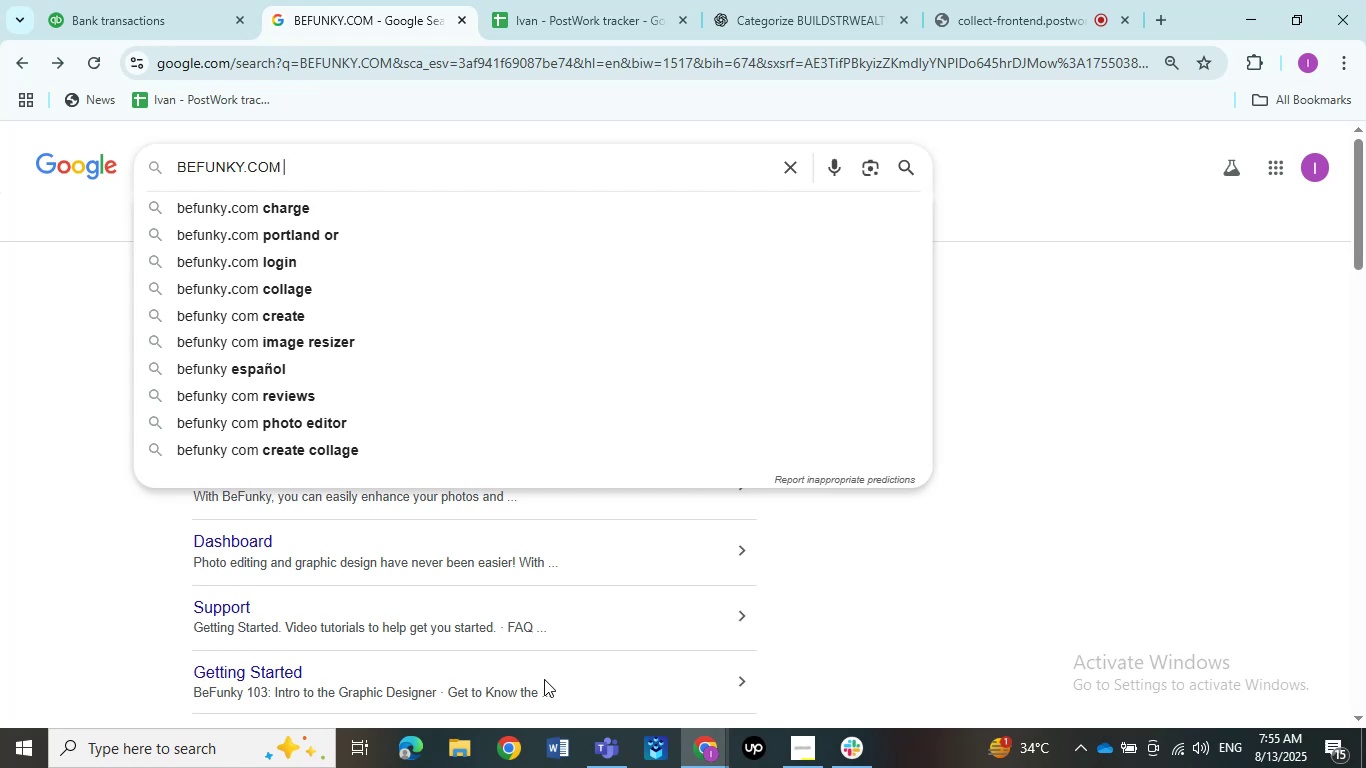 
left_click([921, 624])
 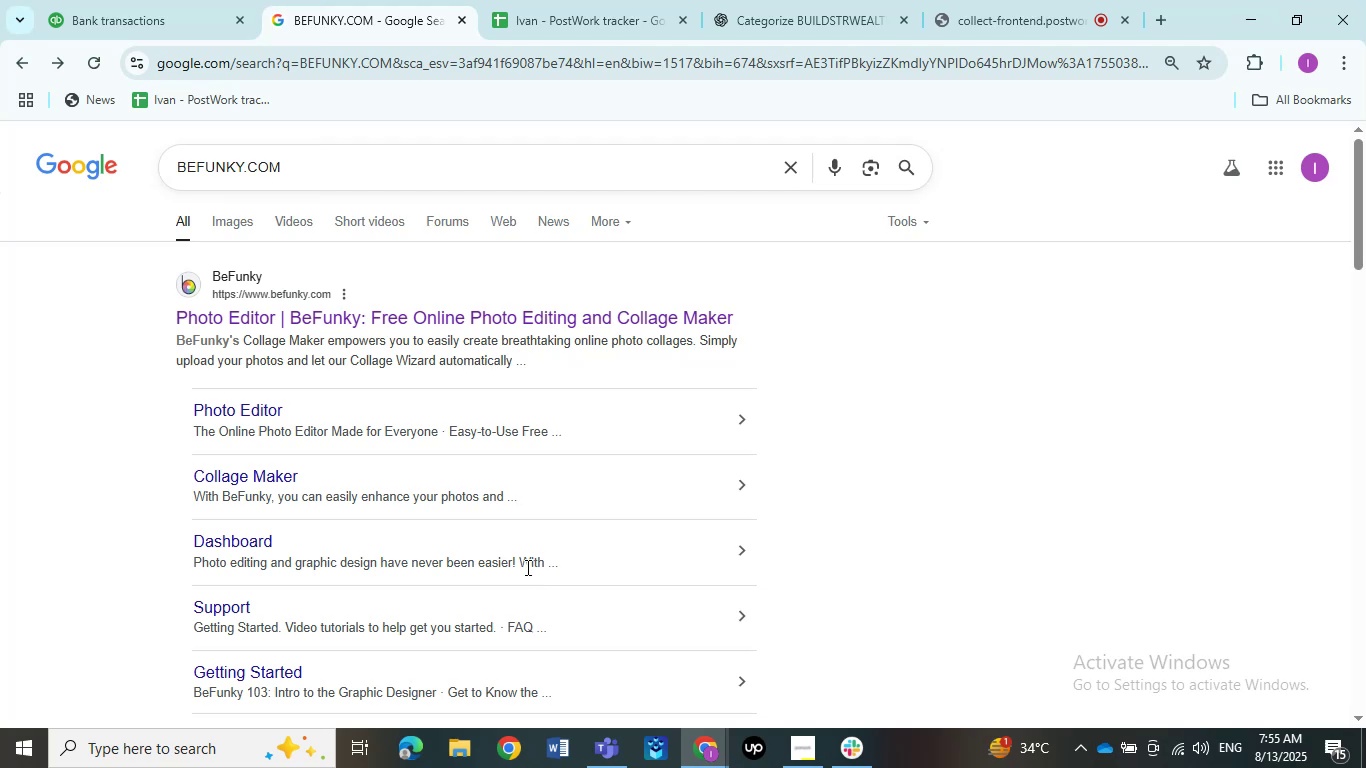 
left_click([121, 20])
 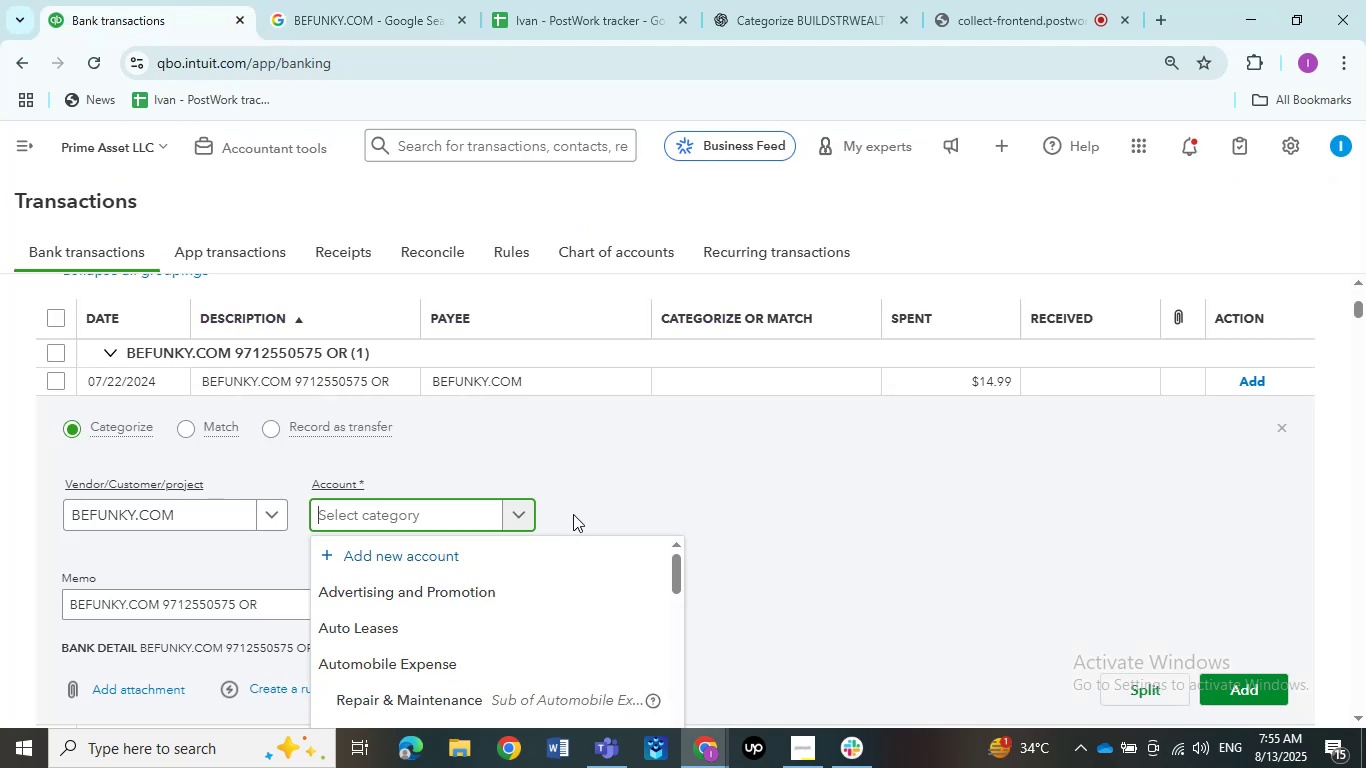 
scroll: coordinate [573, 514], scroll_direction: down, amount: 2.0
 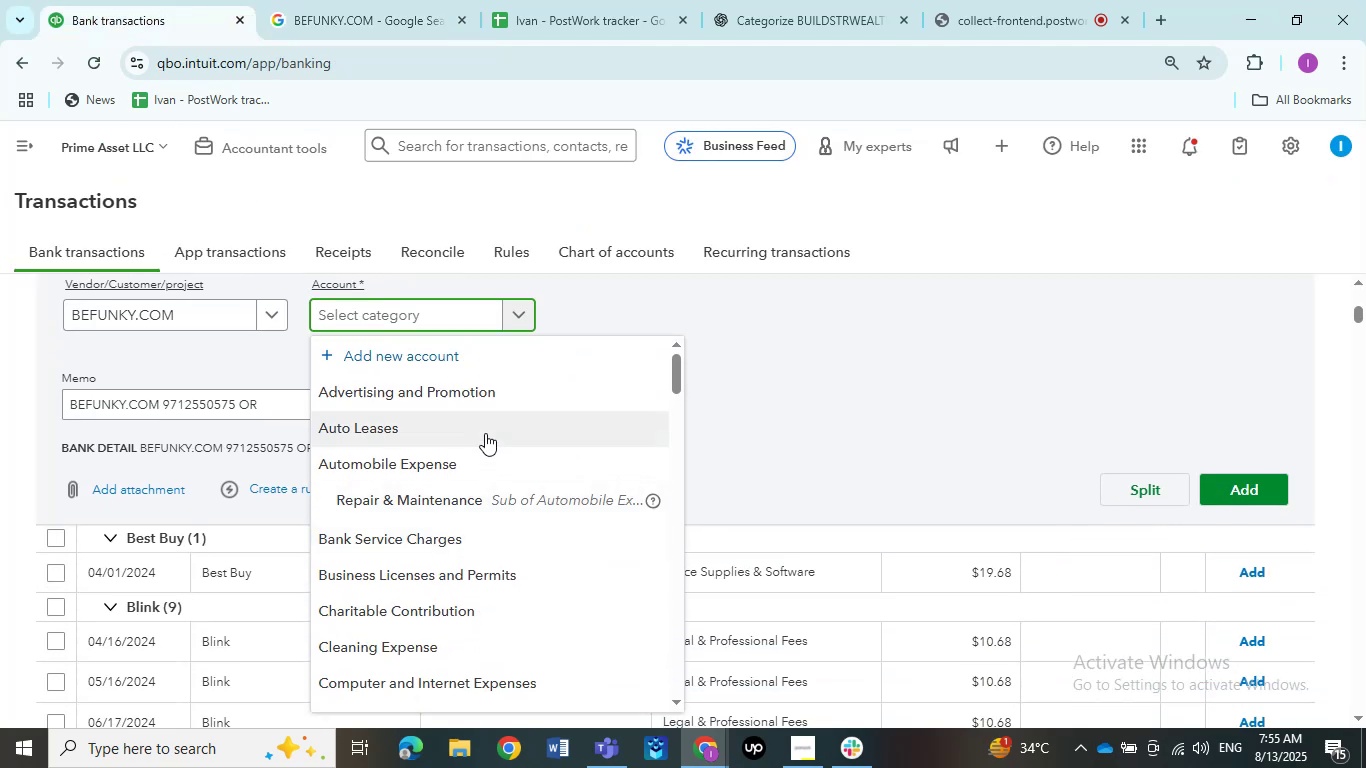 
left_click([479, 401])
 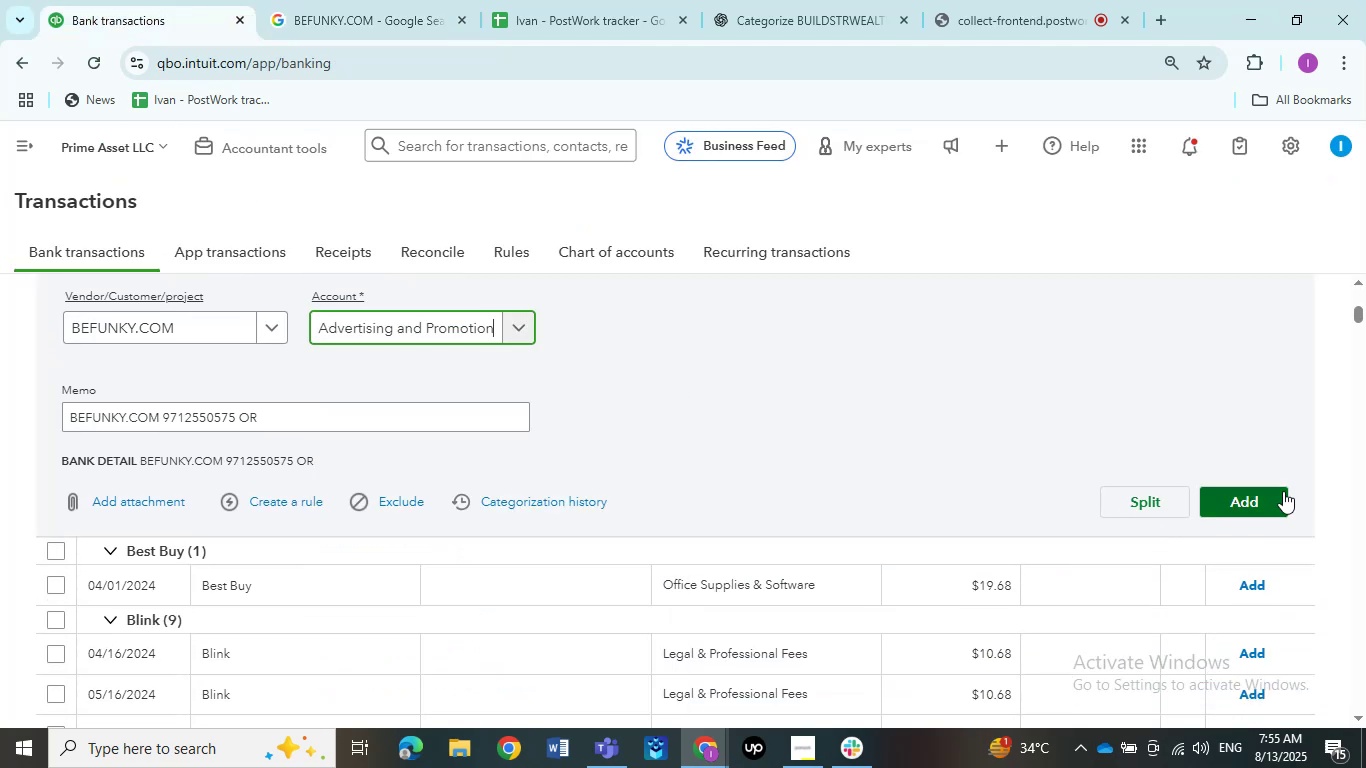 
left_click([406, 0])
 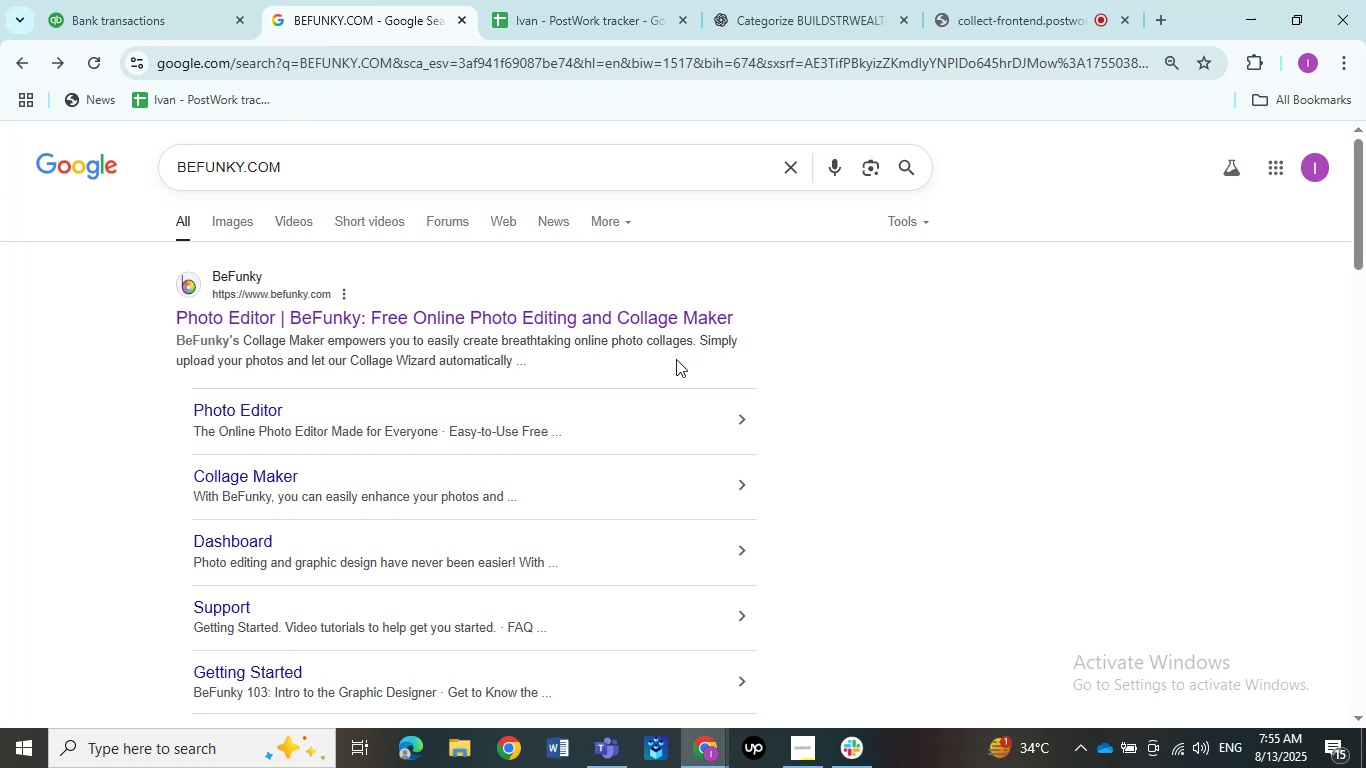 
wait(7.93)
 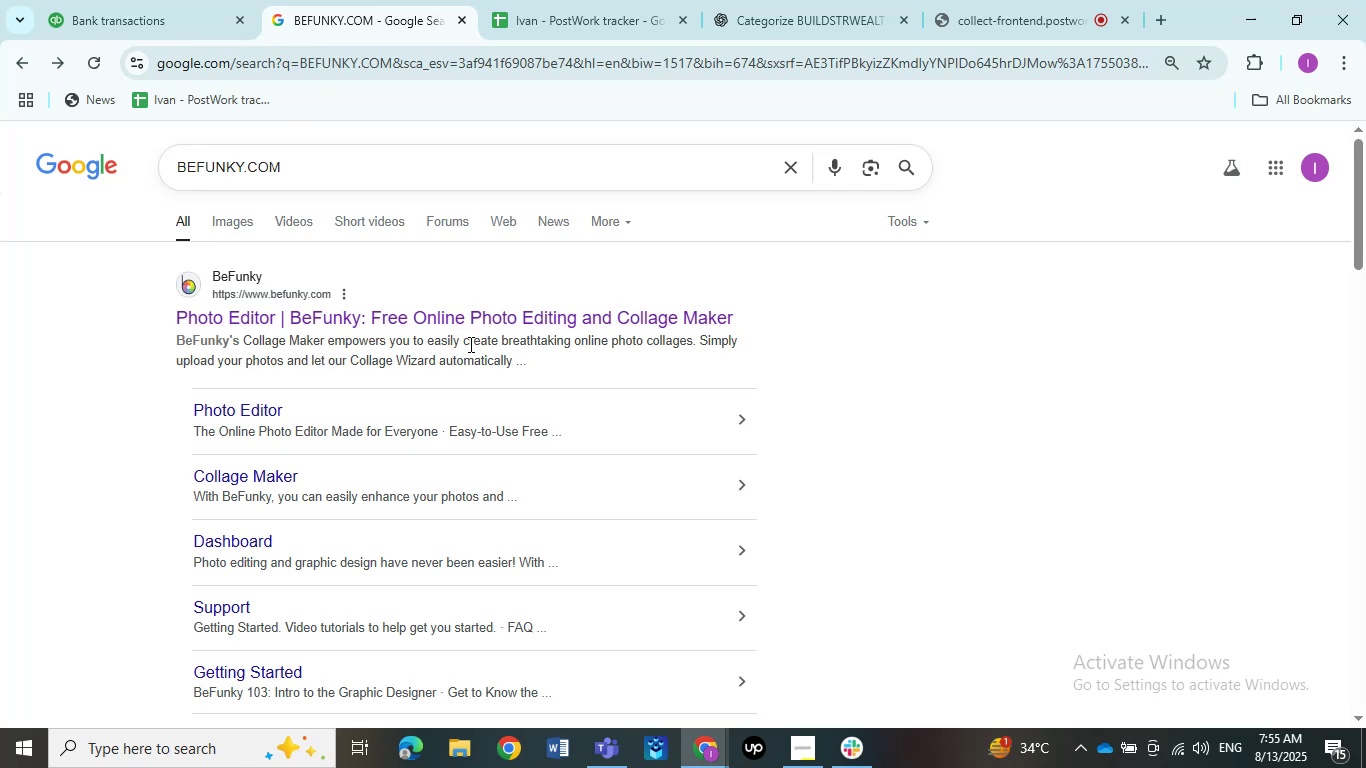 
scroll: coordinate [212, 361], scroll_direction: up, amount: 2.0
 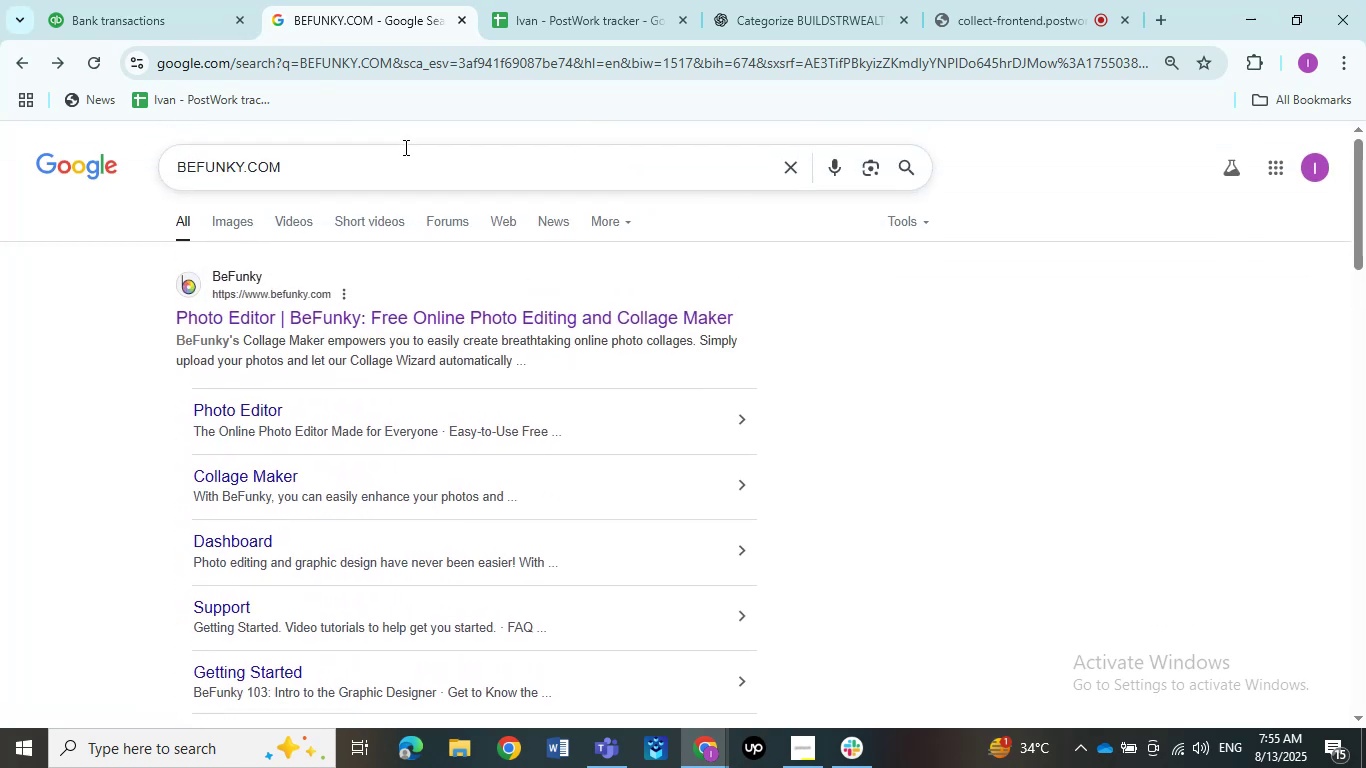 
left_click([404, 147])
 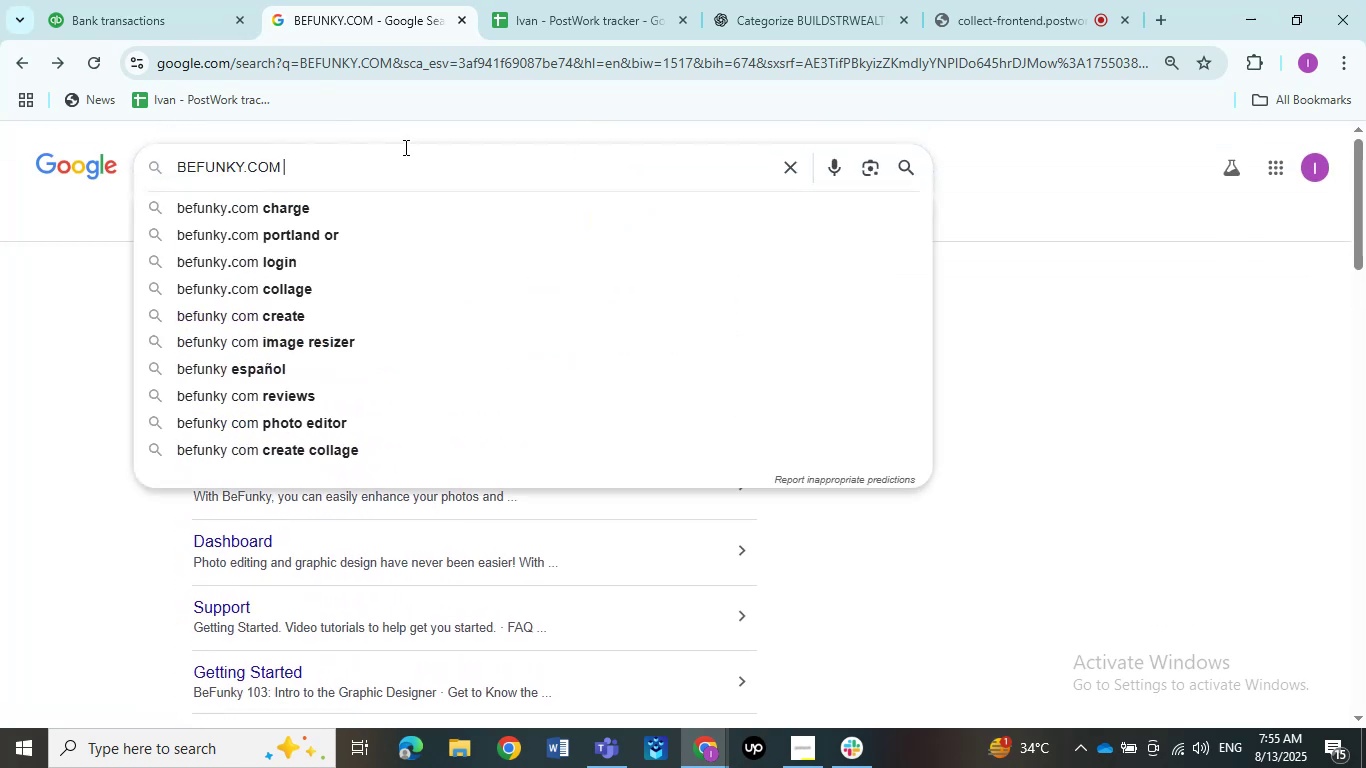 
key(Space)
 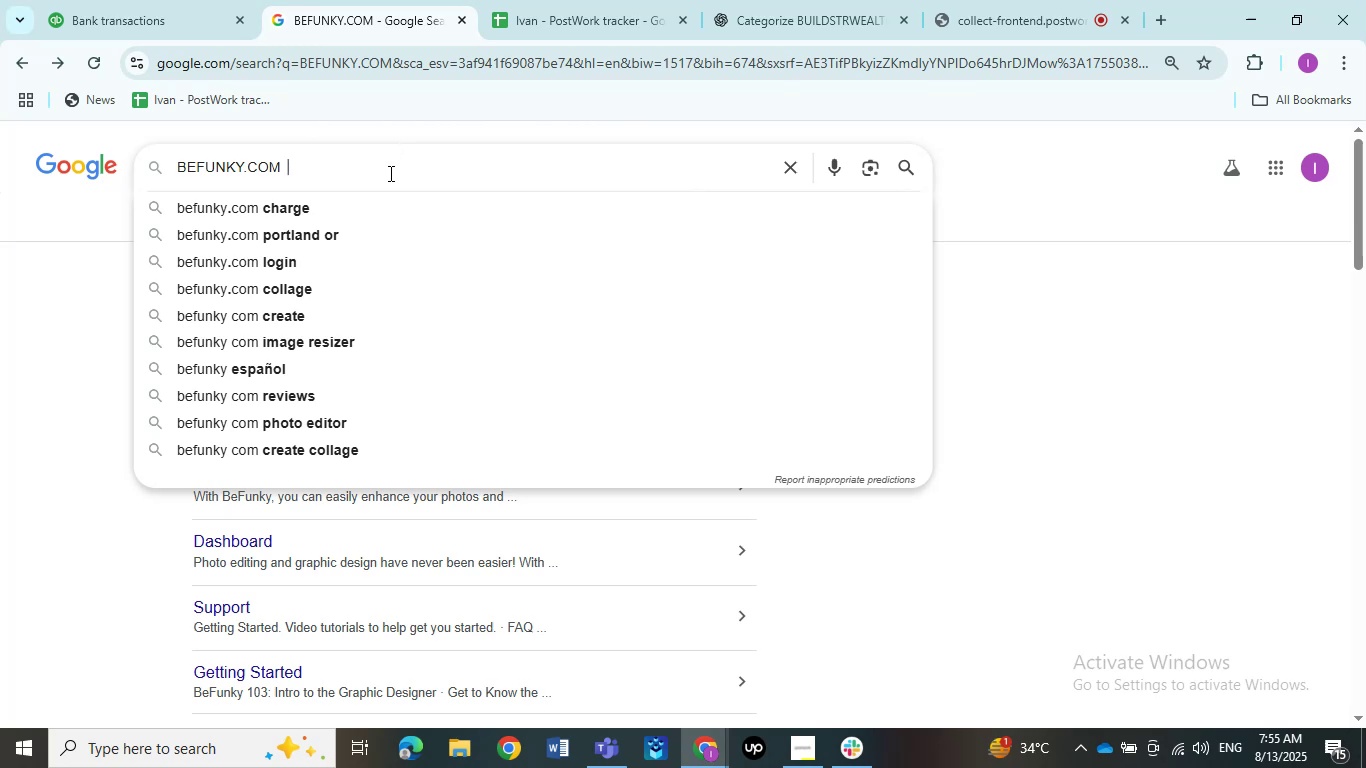 
left_click([387, 206])
 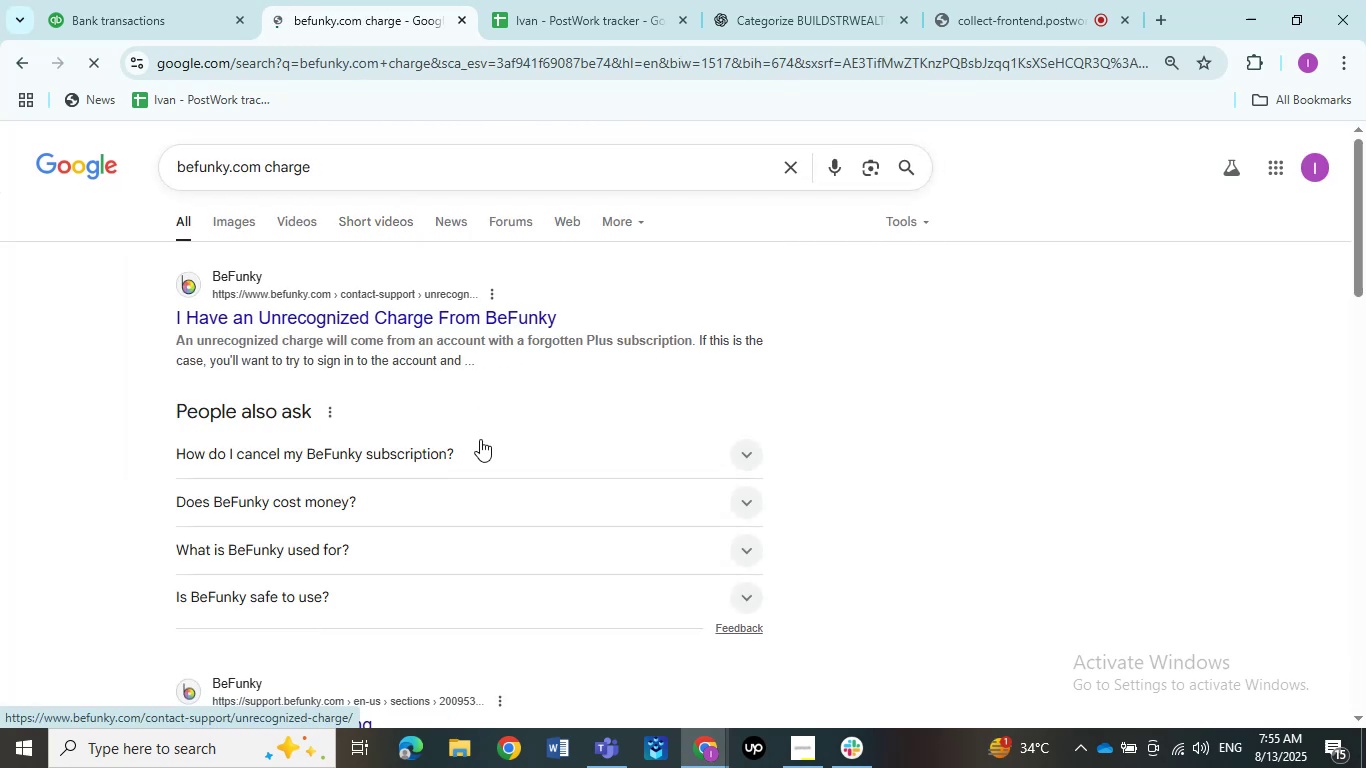 
left_click([480, 448])
 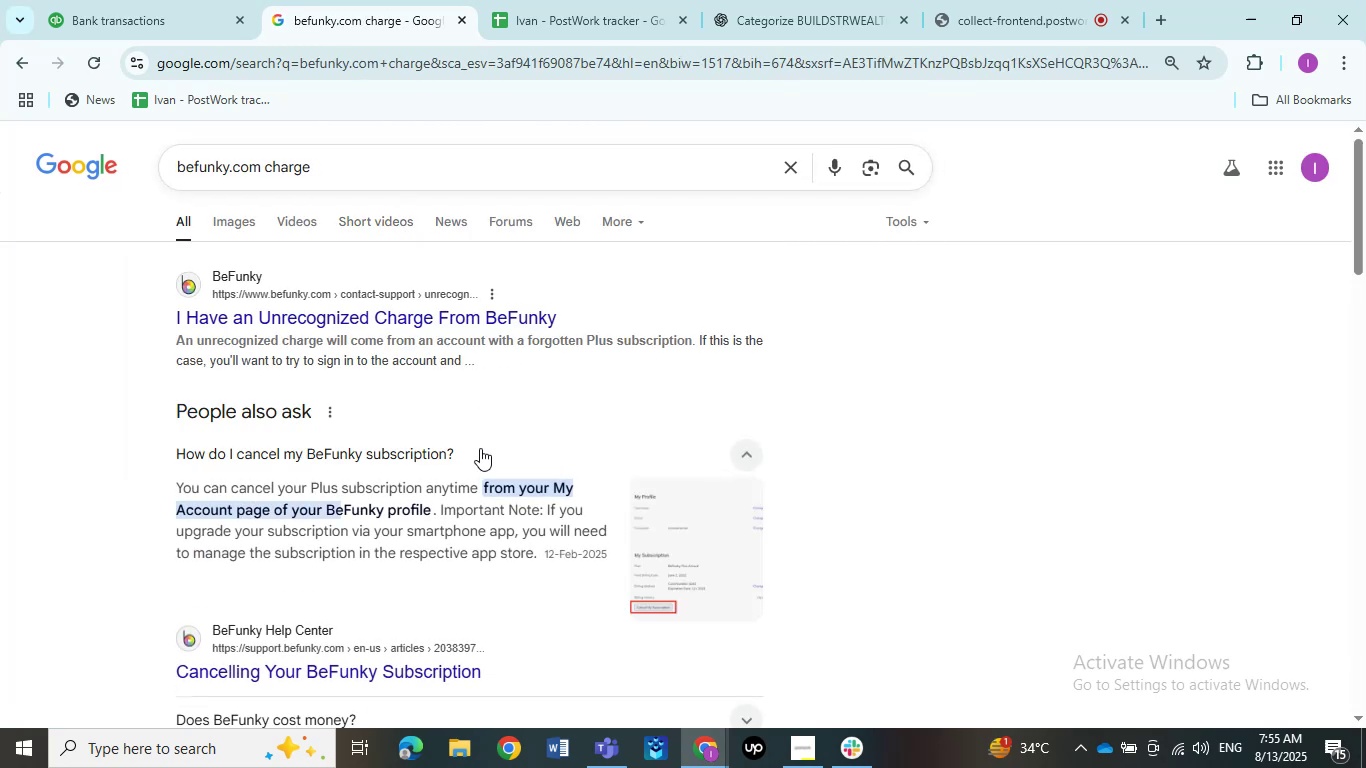 
left_click([480, 448])
 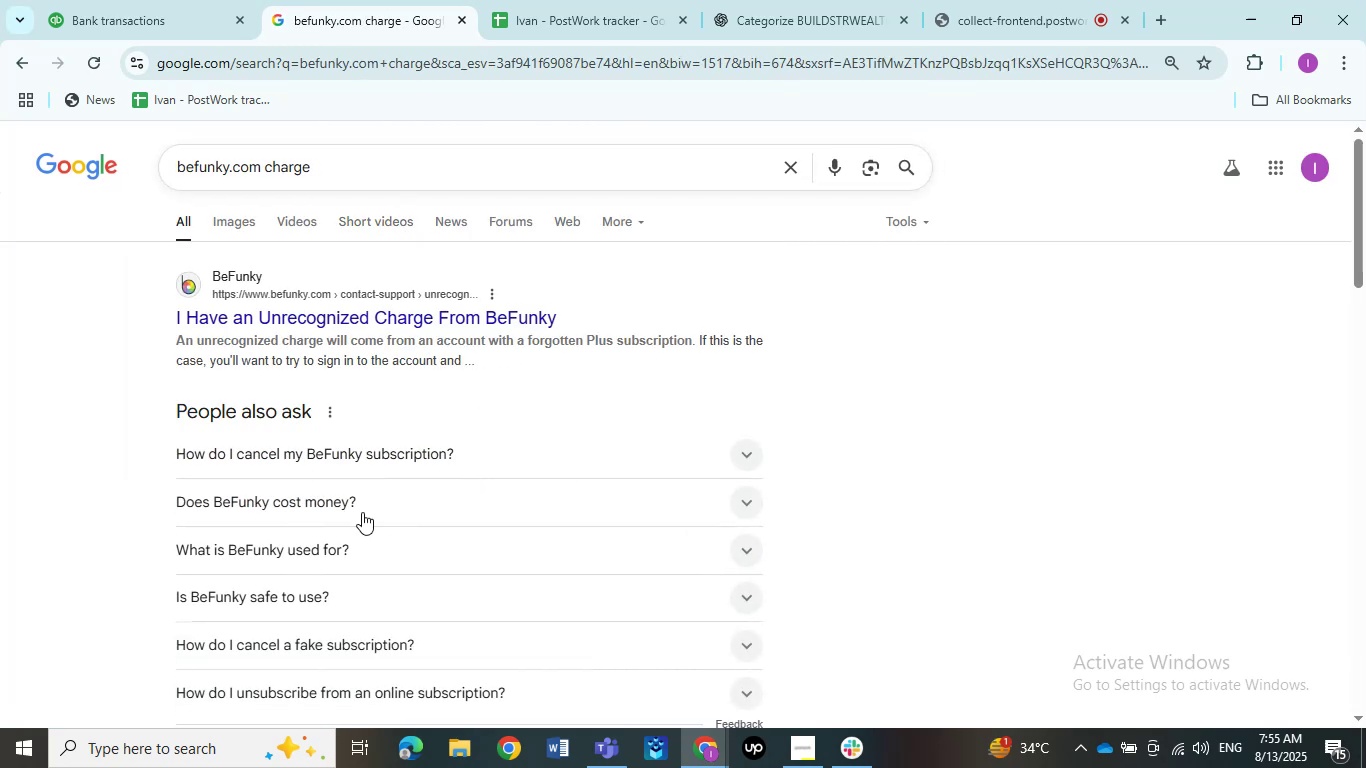 
left_click([379, 505])
 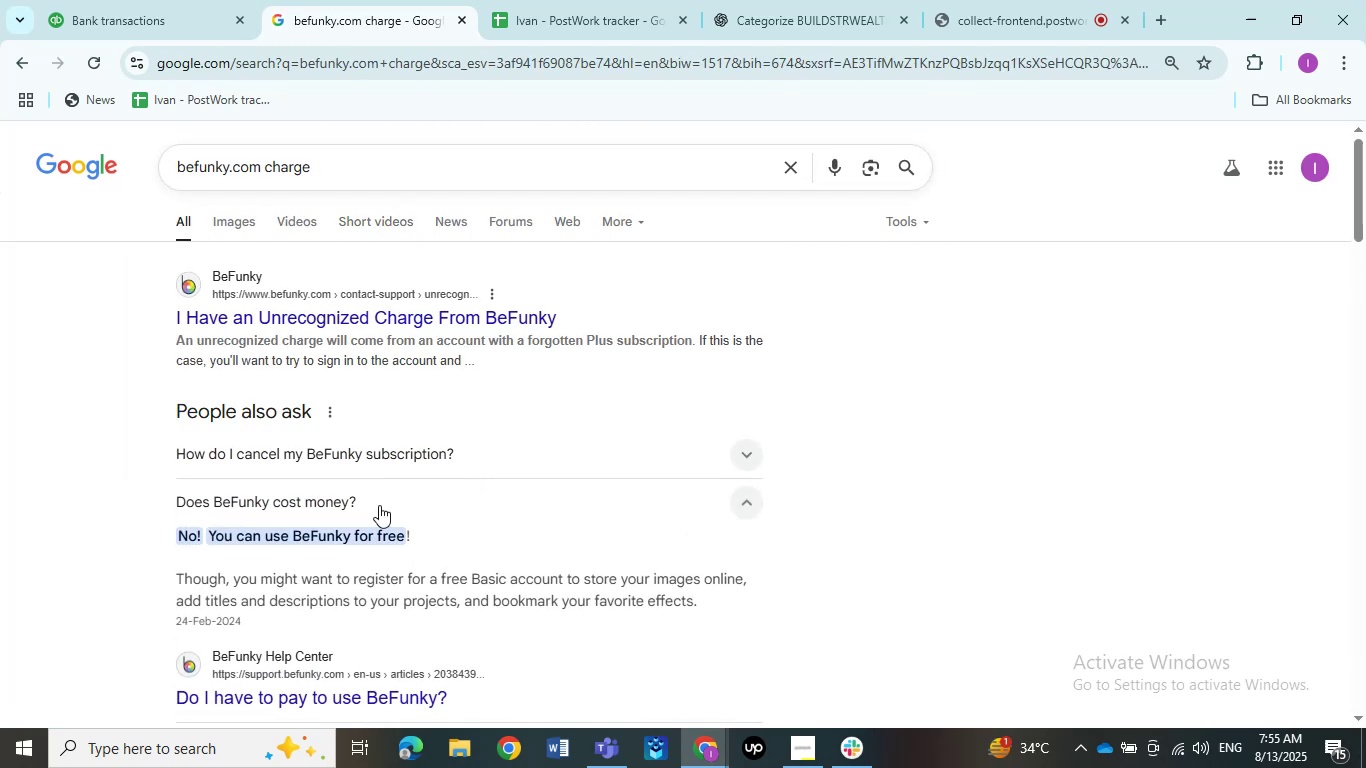 
wait(5.06)
 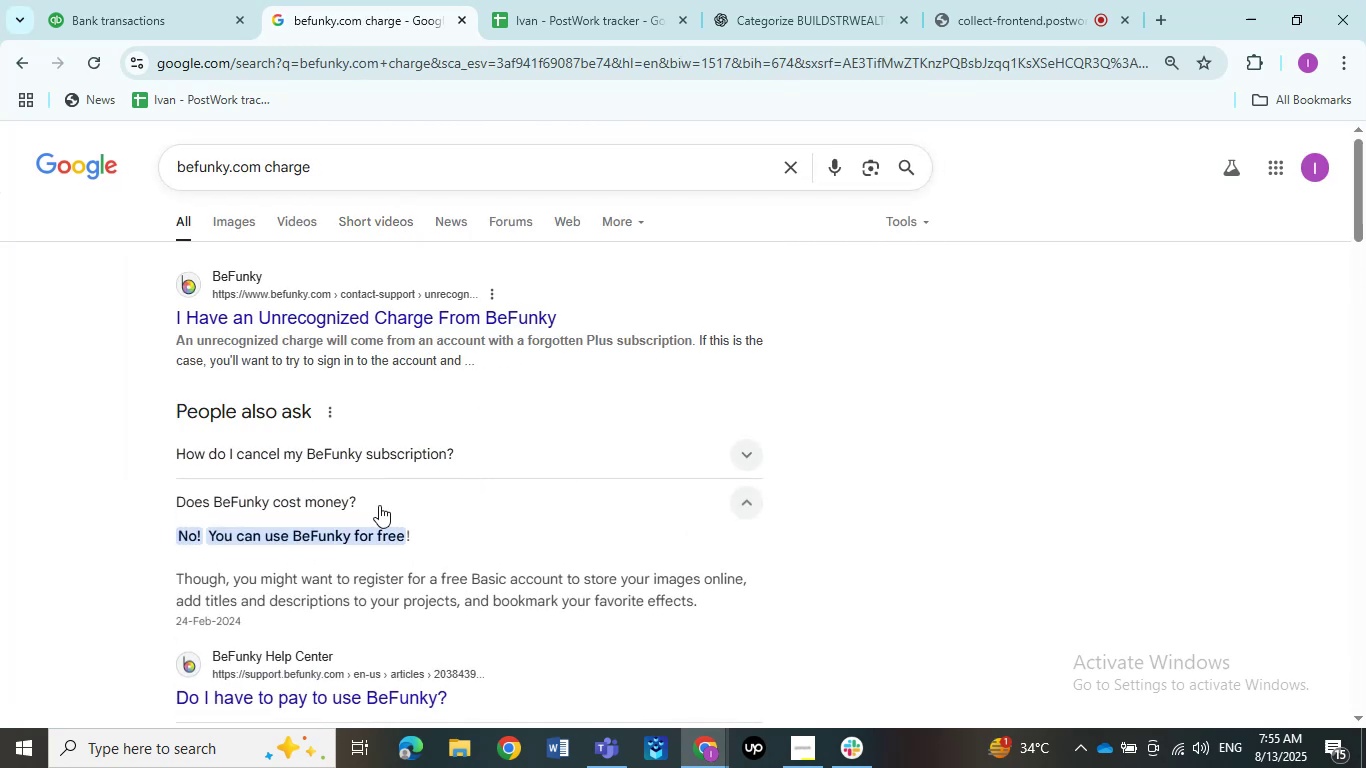 
left_click([438, 494])
 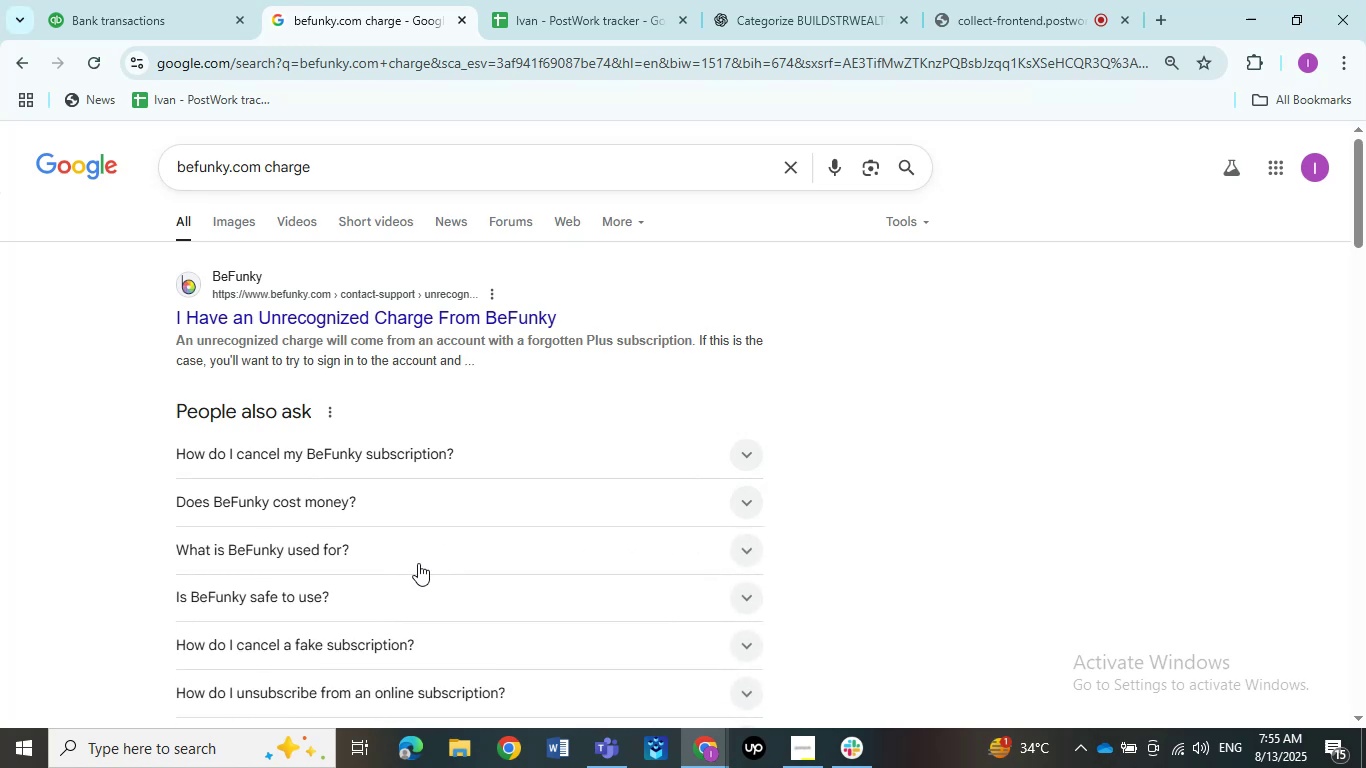 
scroll: coordinate [430, 578], scroll_direction: down, amount: 2.0
 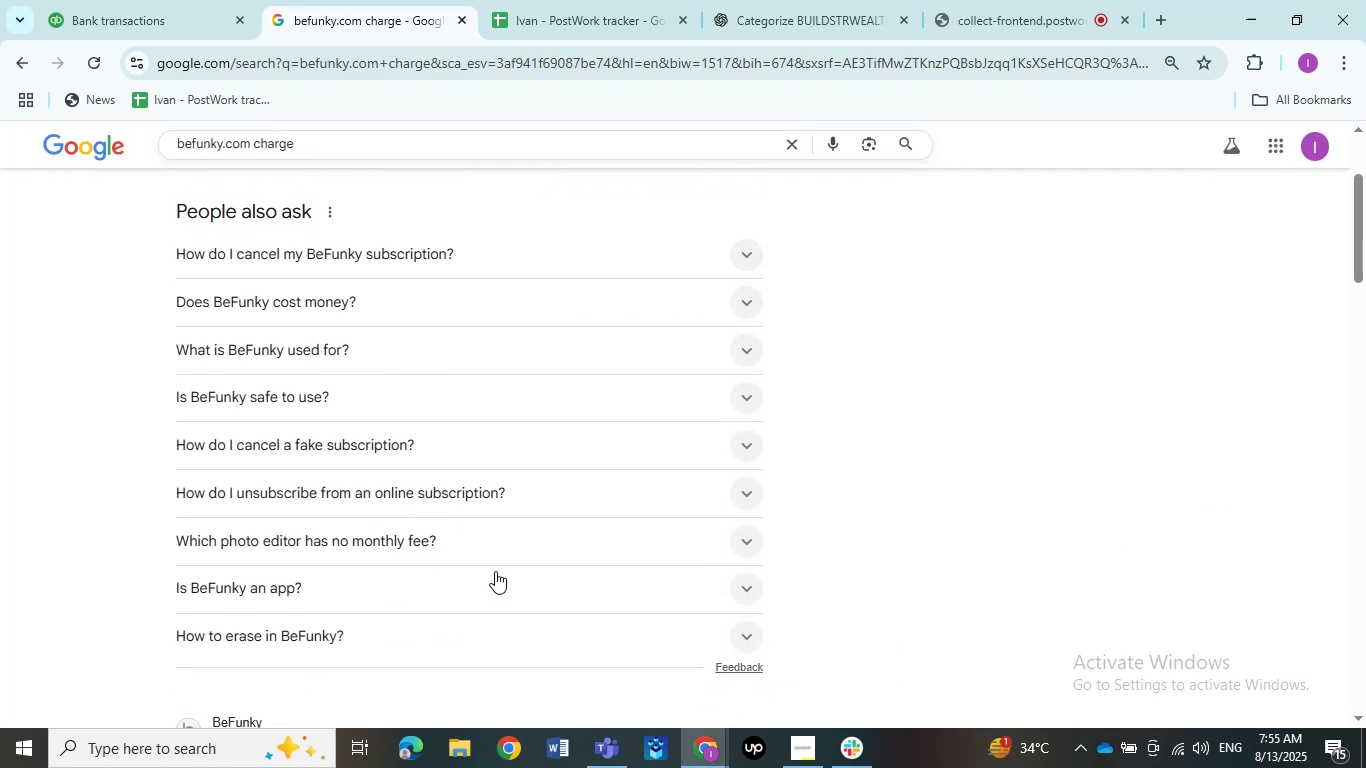 
wait(8.54)
 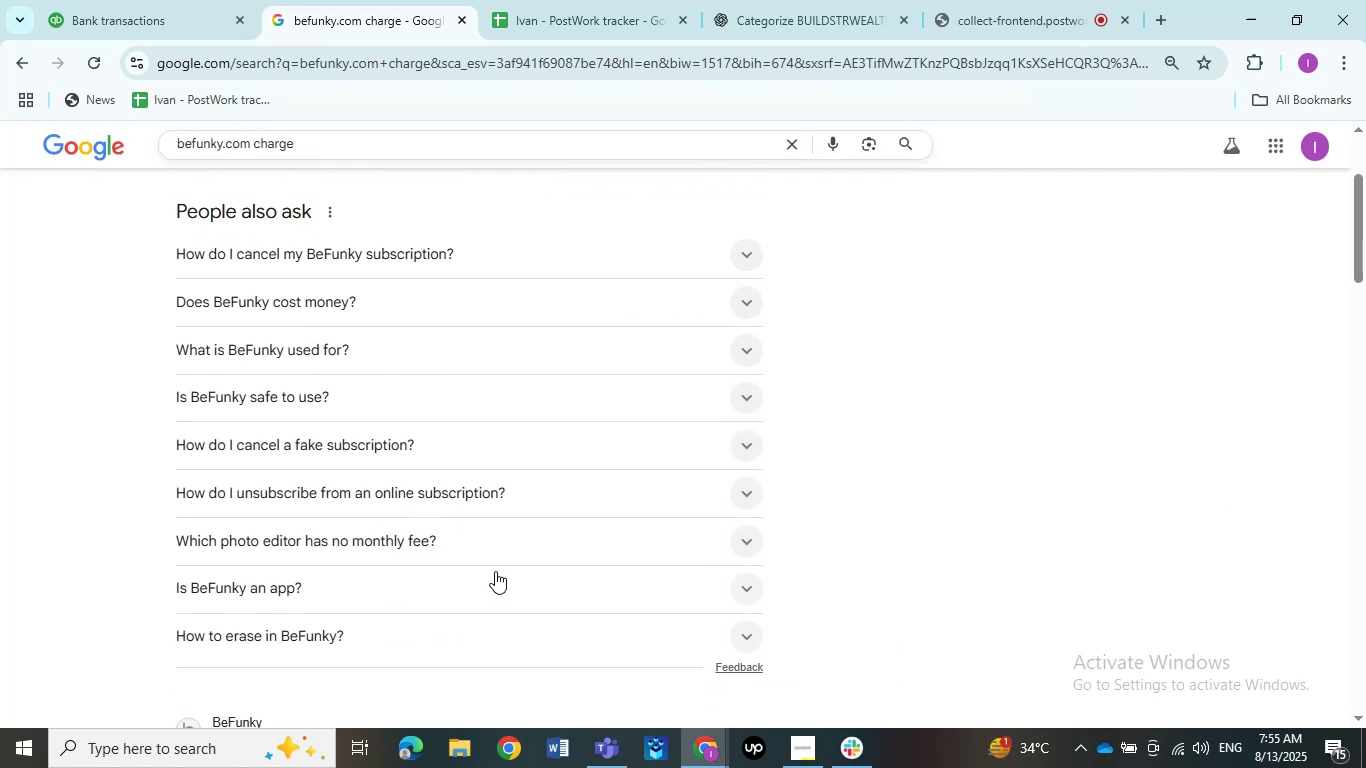 
left_click([164, 10])
 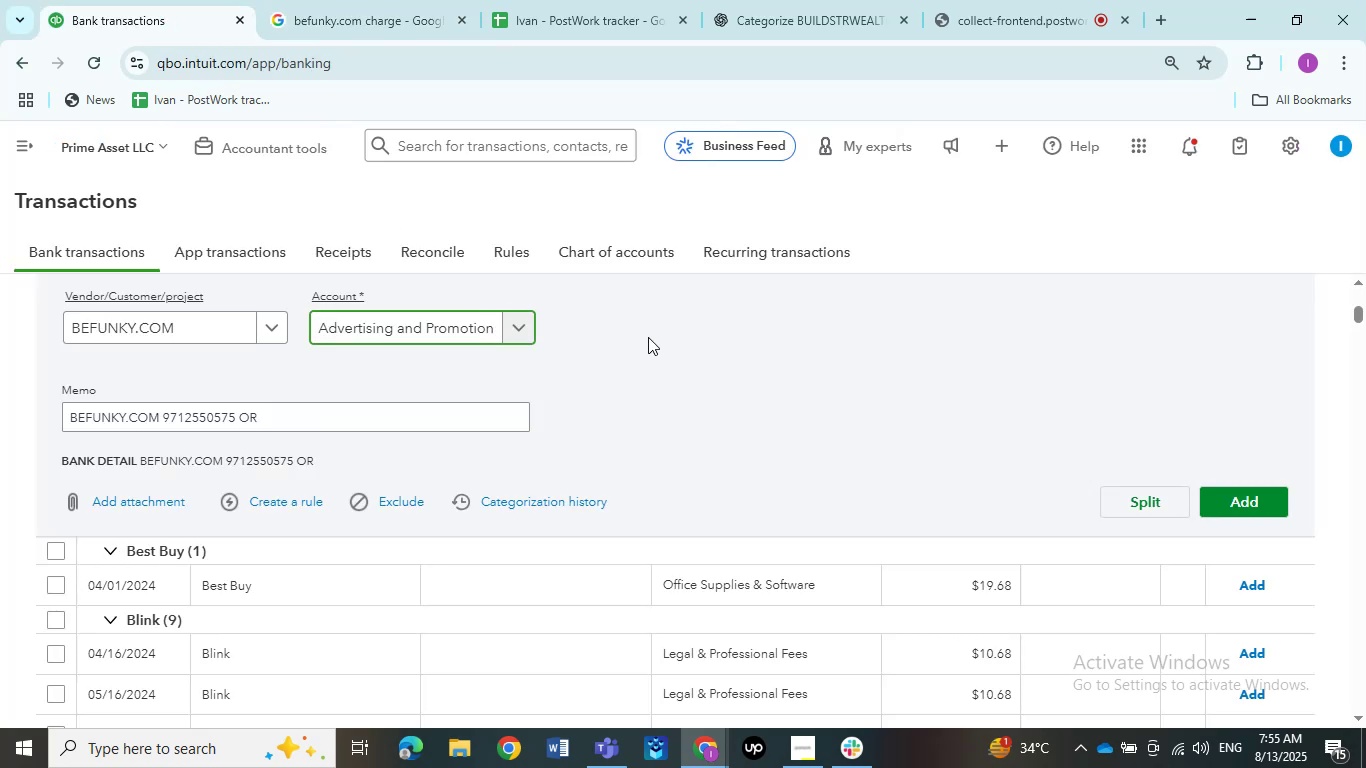 
scroll: coordinate [746, 418], scroll_direction: up, amount: 2.0
 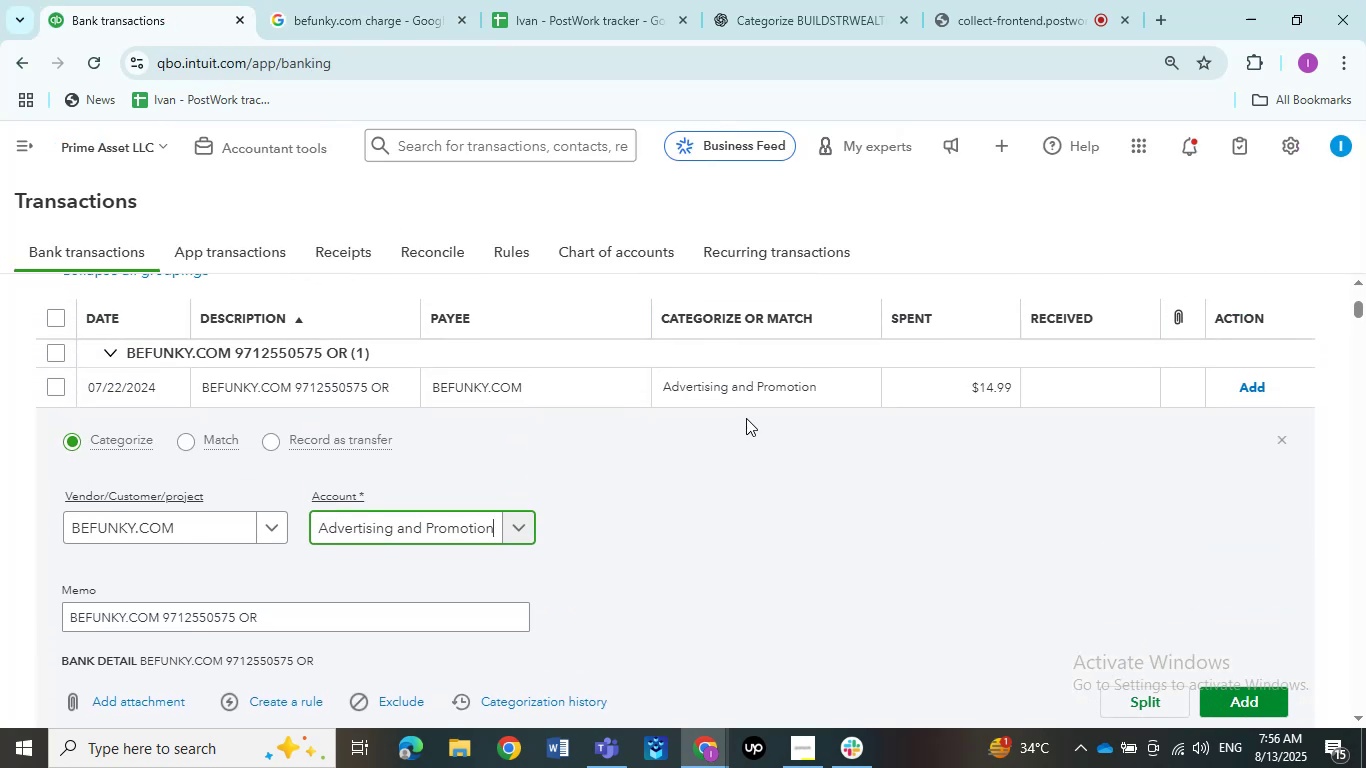 
wait(8.51)
 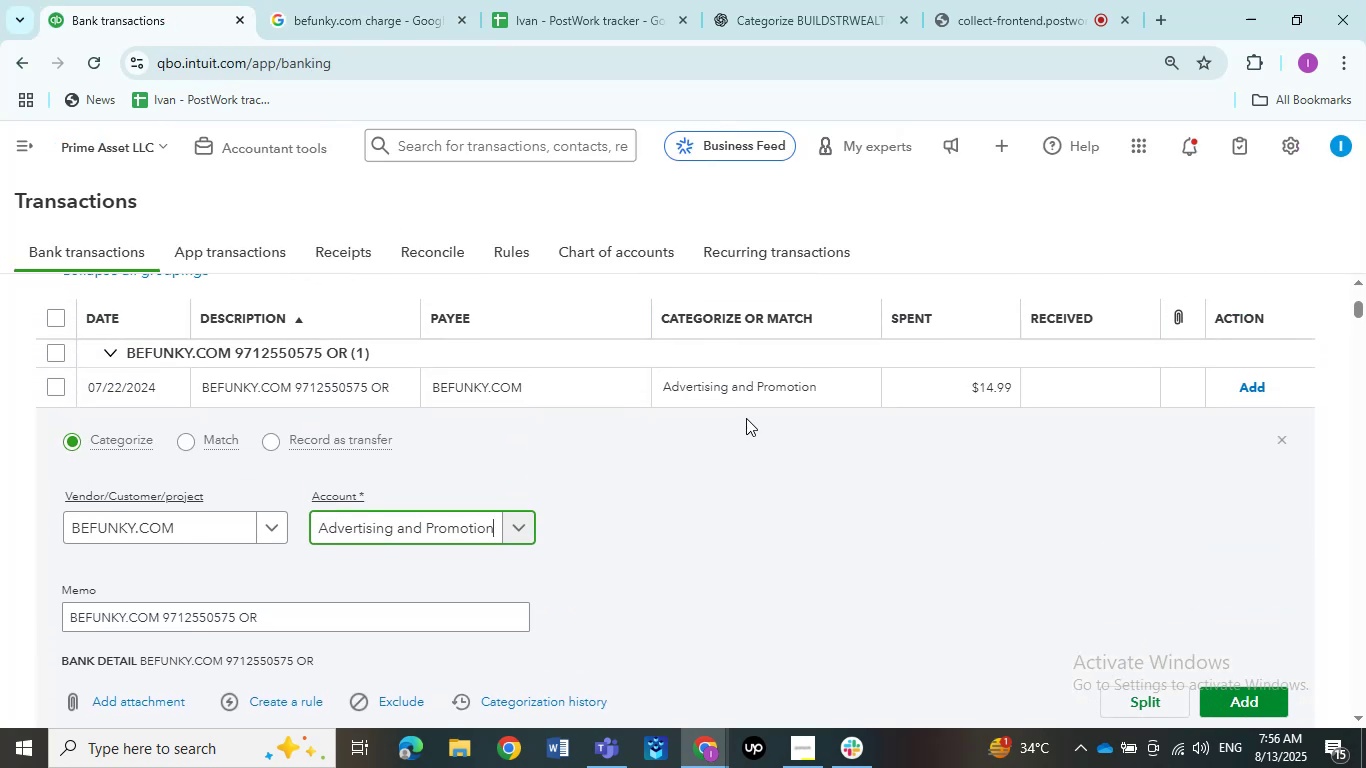 
scroll: coordinate [710, 418], scroll_direction: none, amount: 0.0
 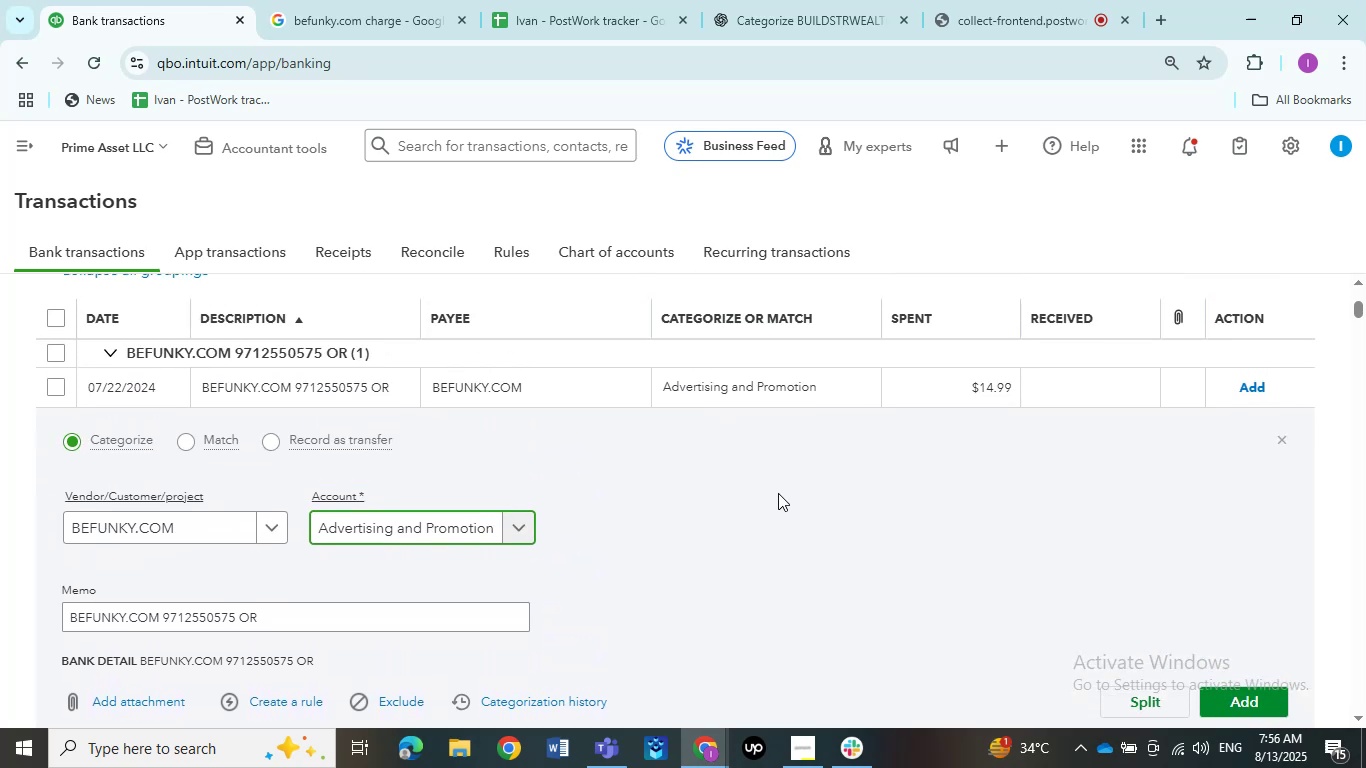 
wait(9.1)
 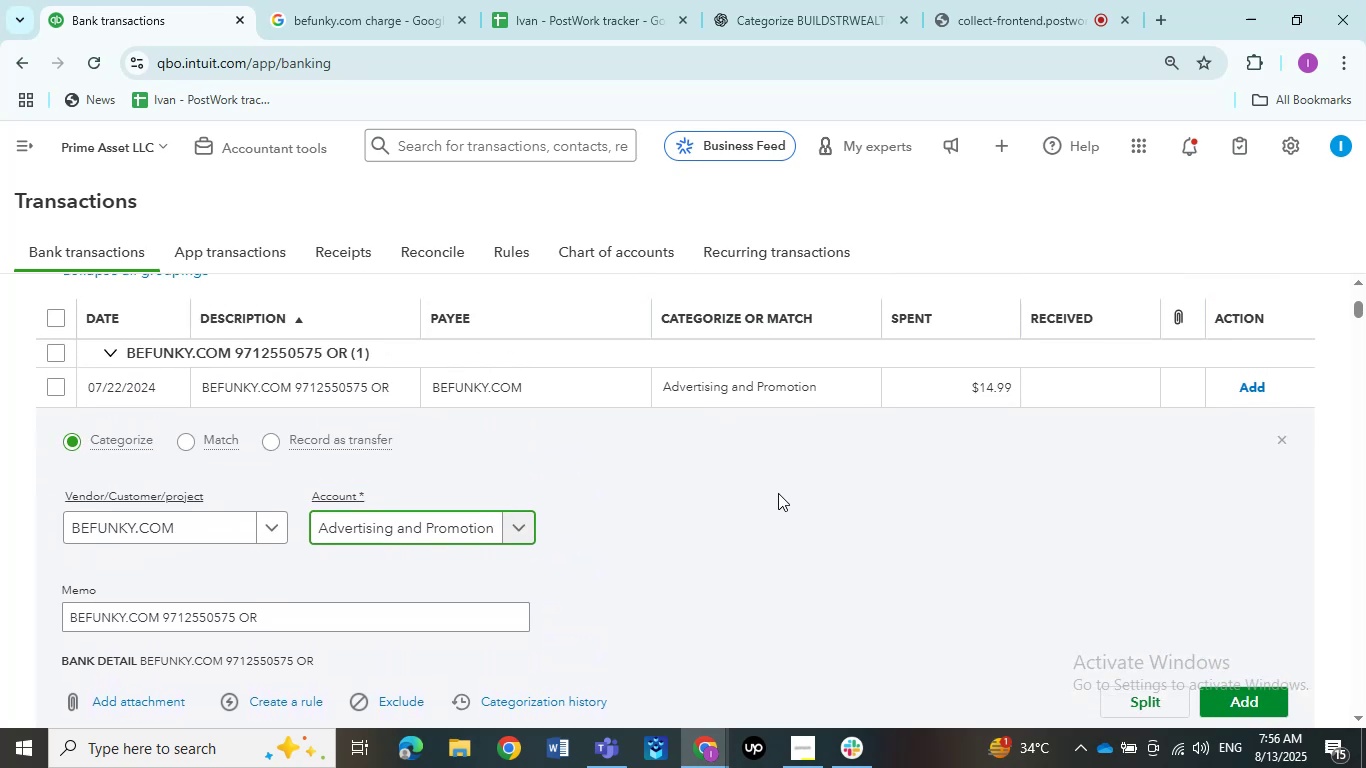 
left_click([1273, 708])
 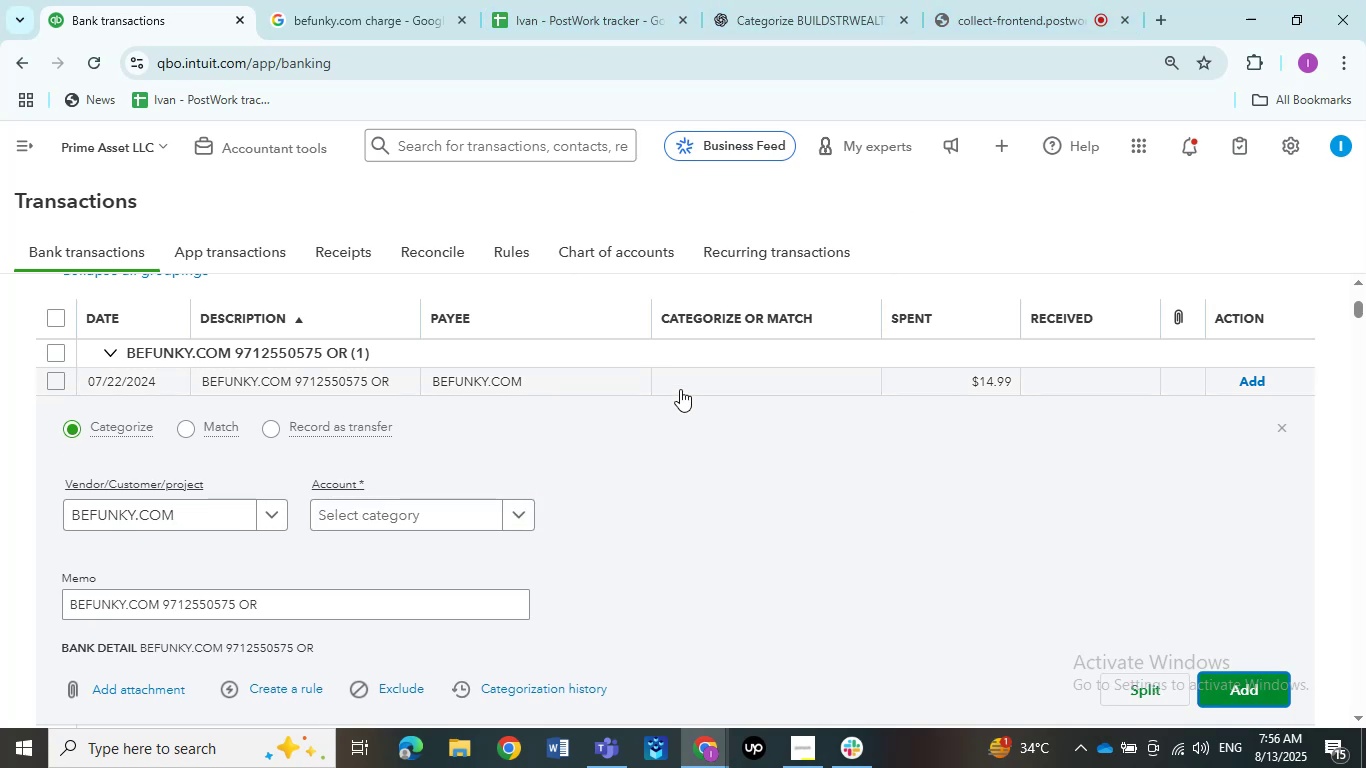 
left_click([407, 511])
 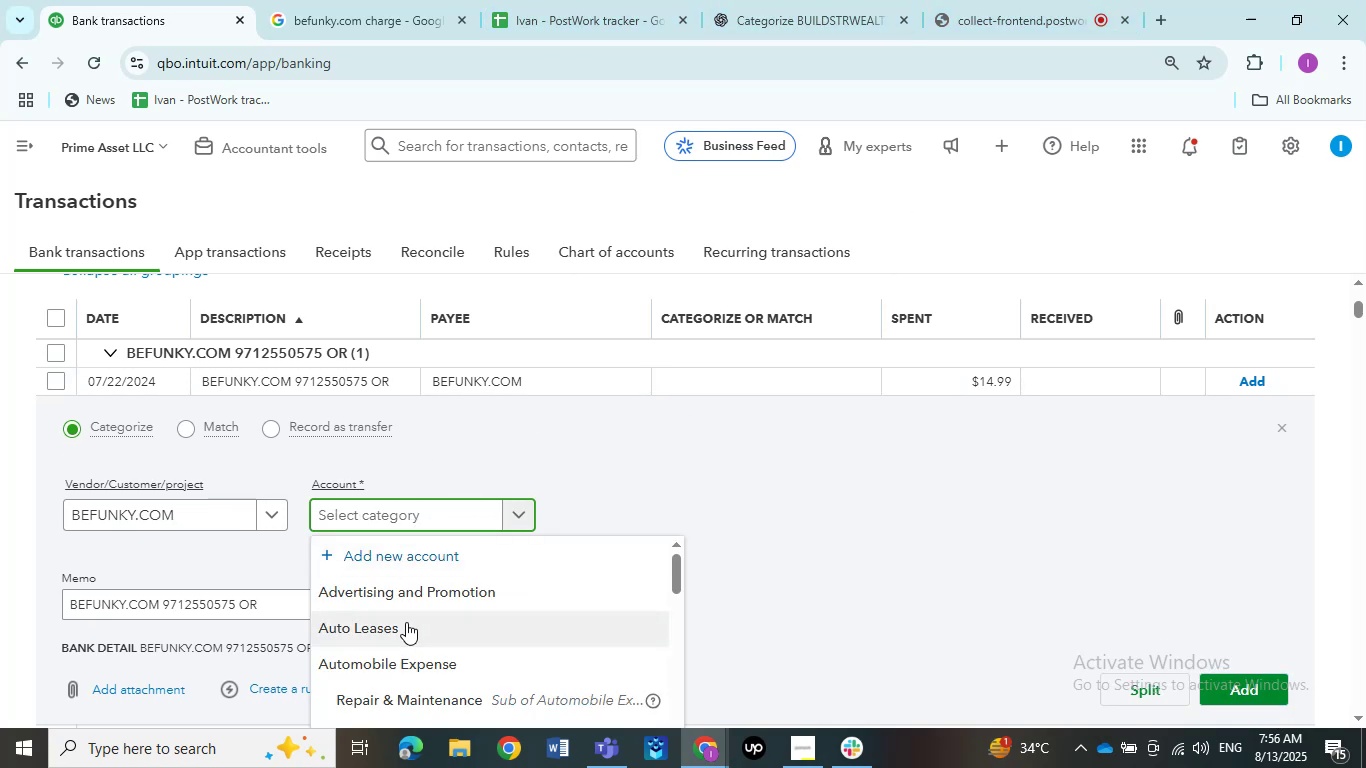 
left_click([405, 599])
 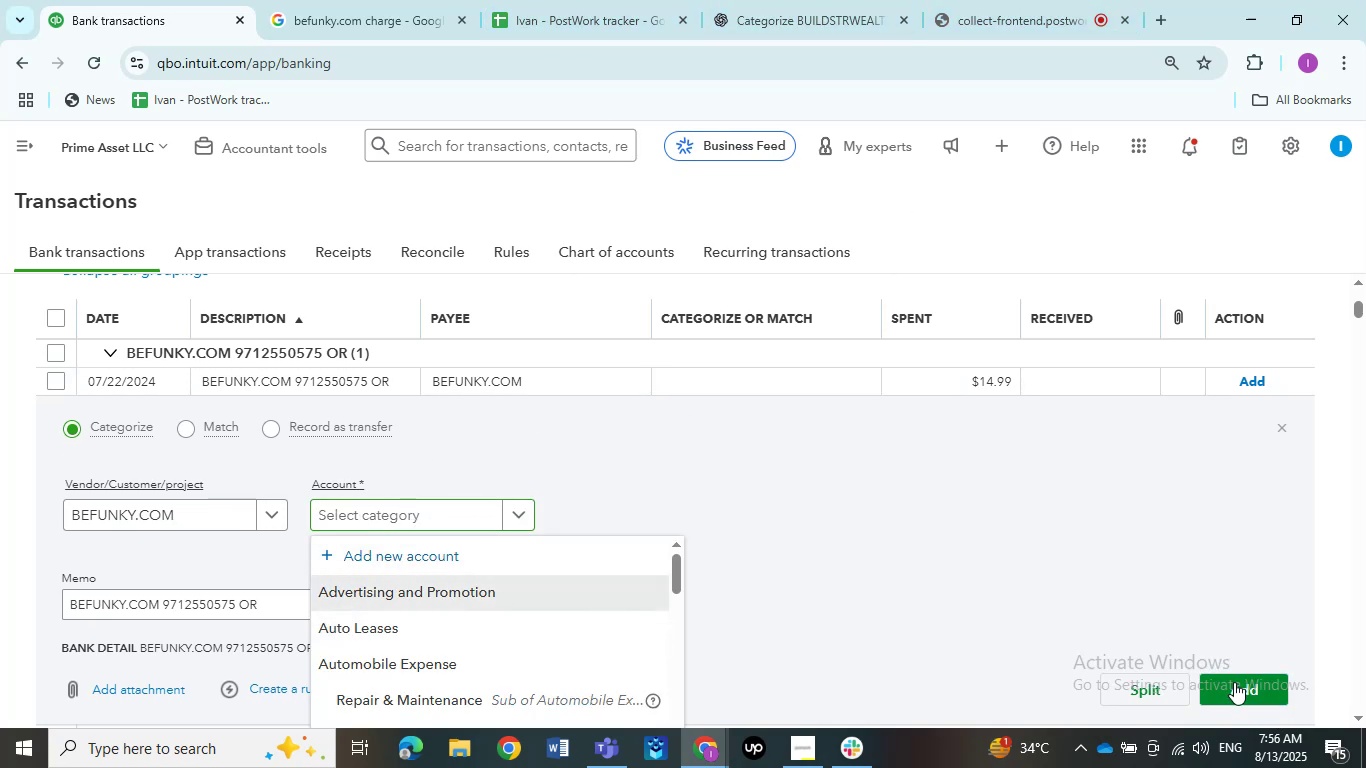 
left_click([1234, 682])
 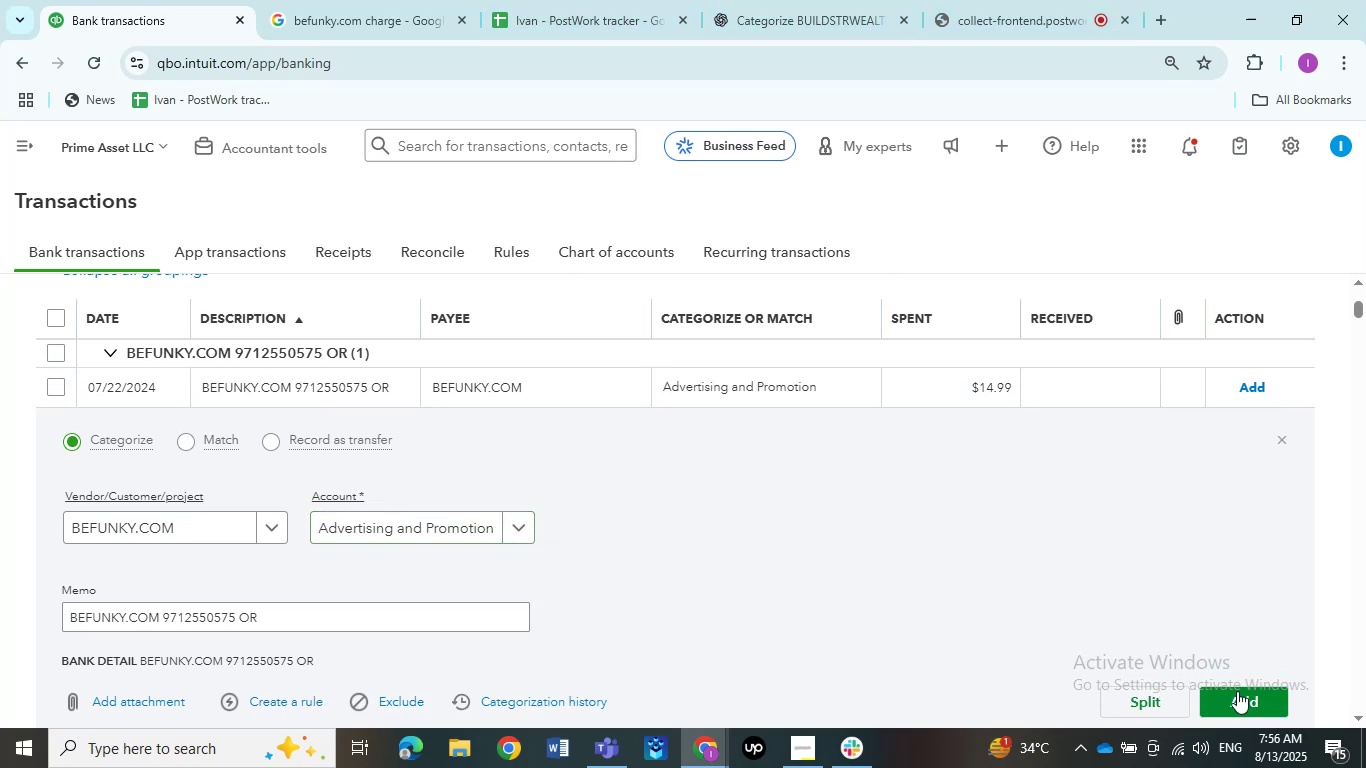 
left_click([1239, 694])
 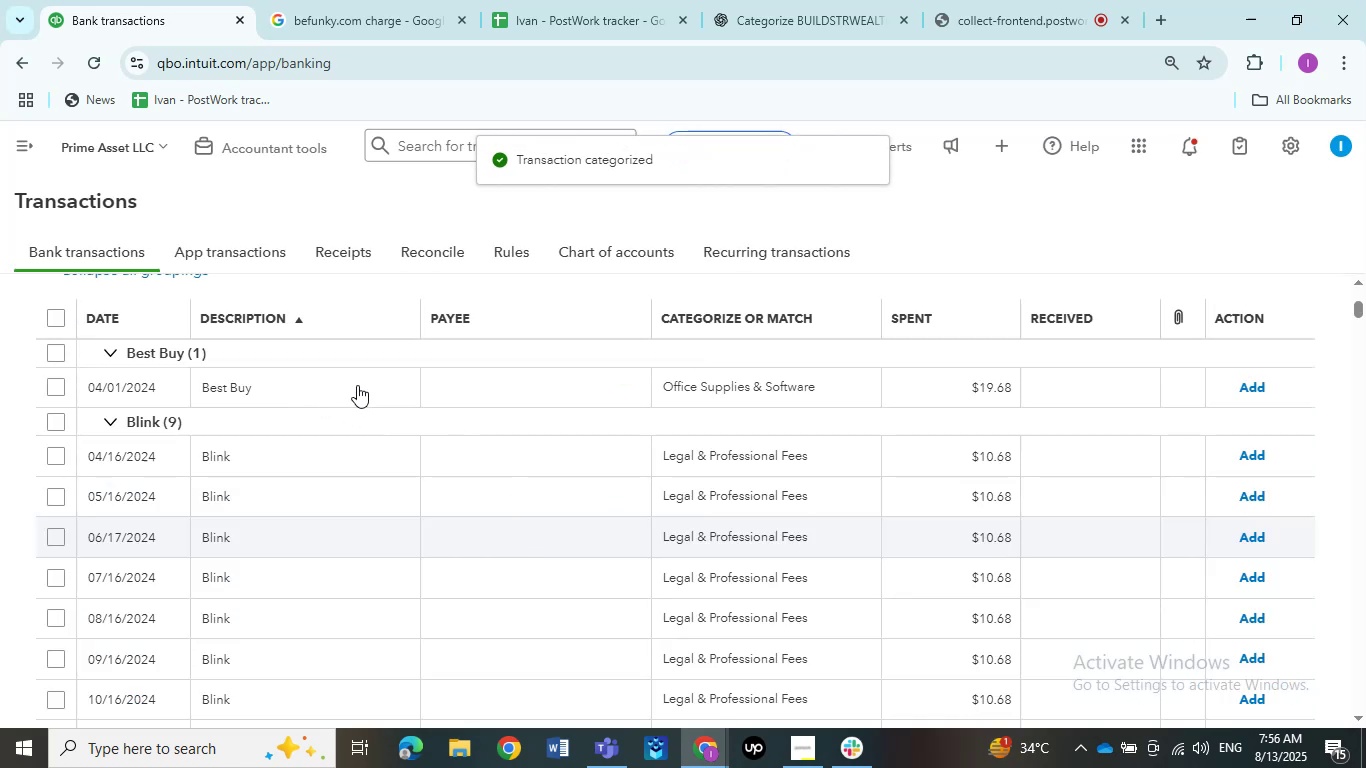 
wait(16.19)
 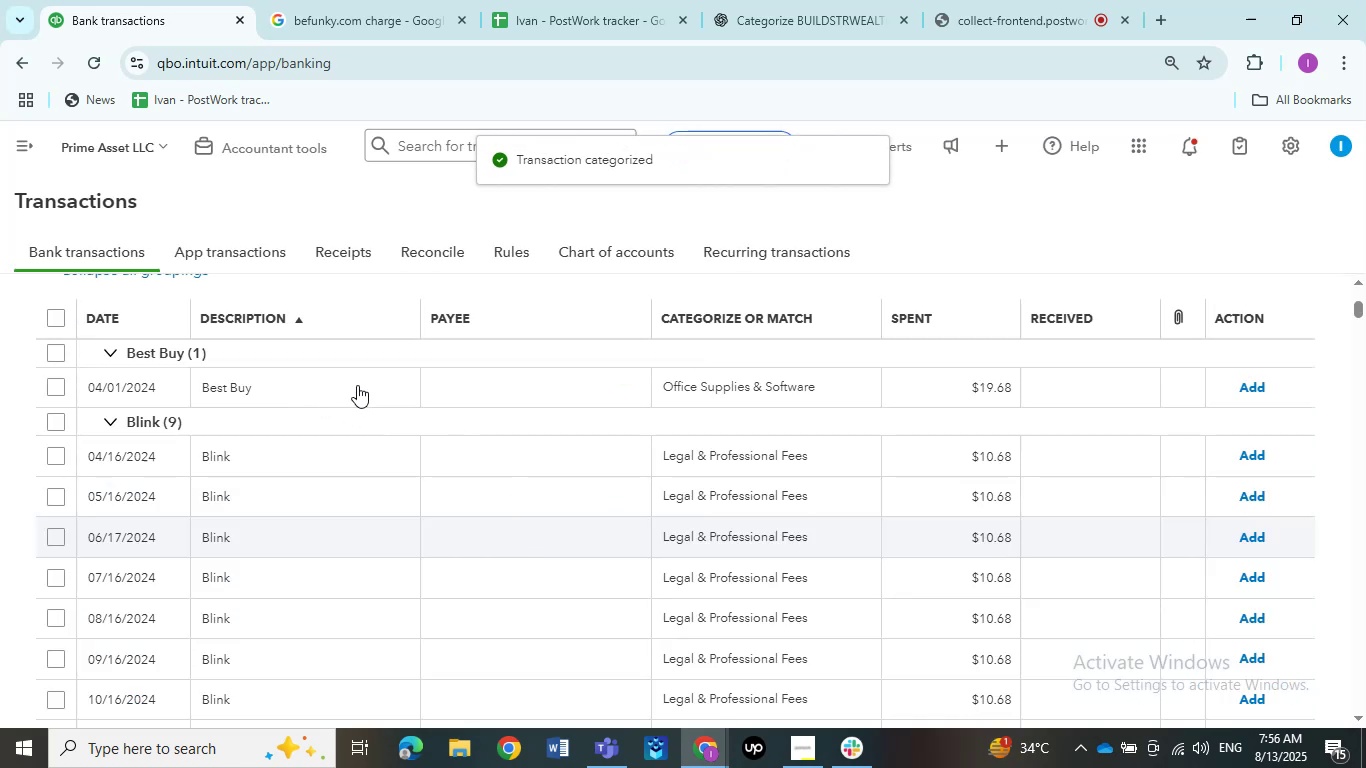 
left_click([272, 376])
 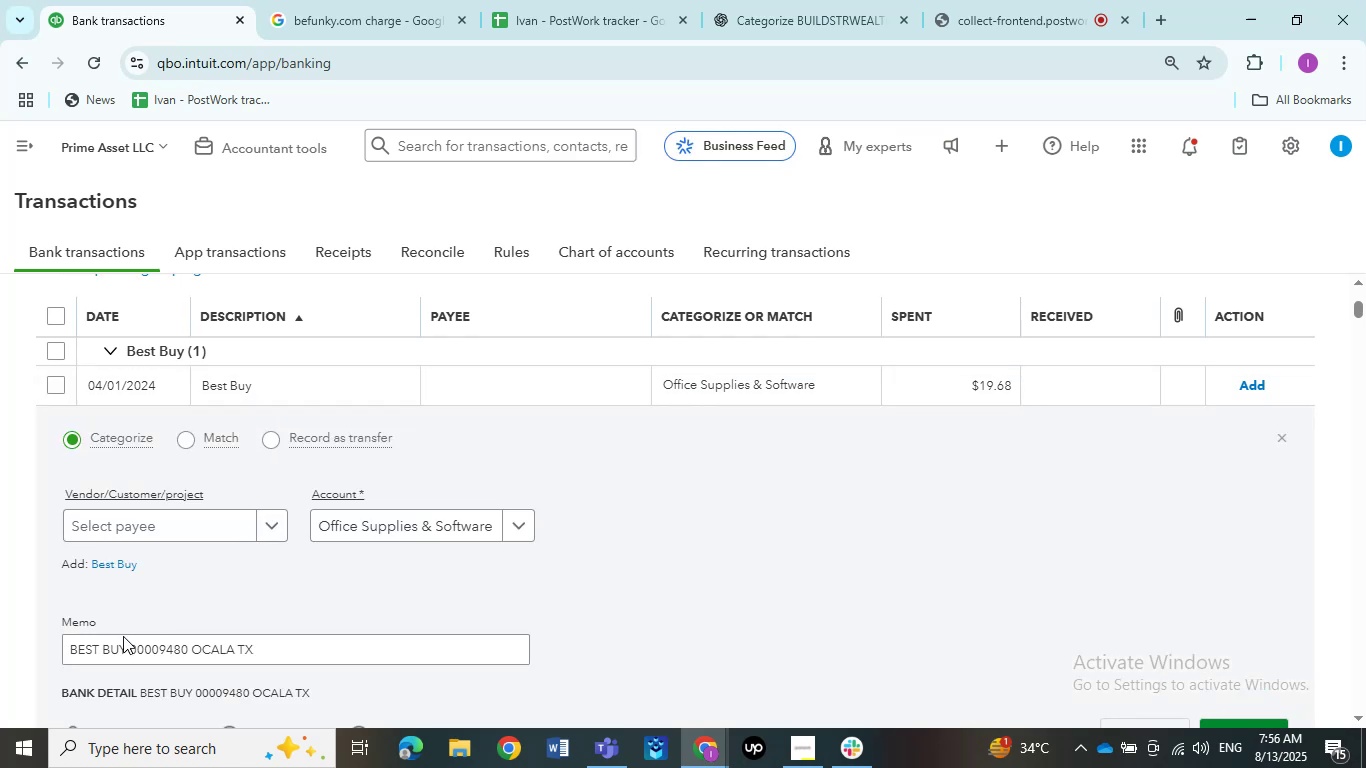 
left_click_drag(start_coordinate=[125, 646], to_coordinate=[55, 640])
 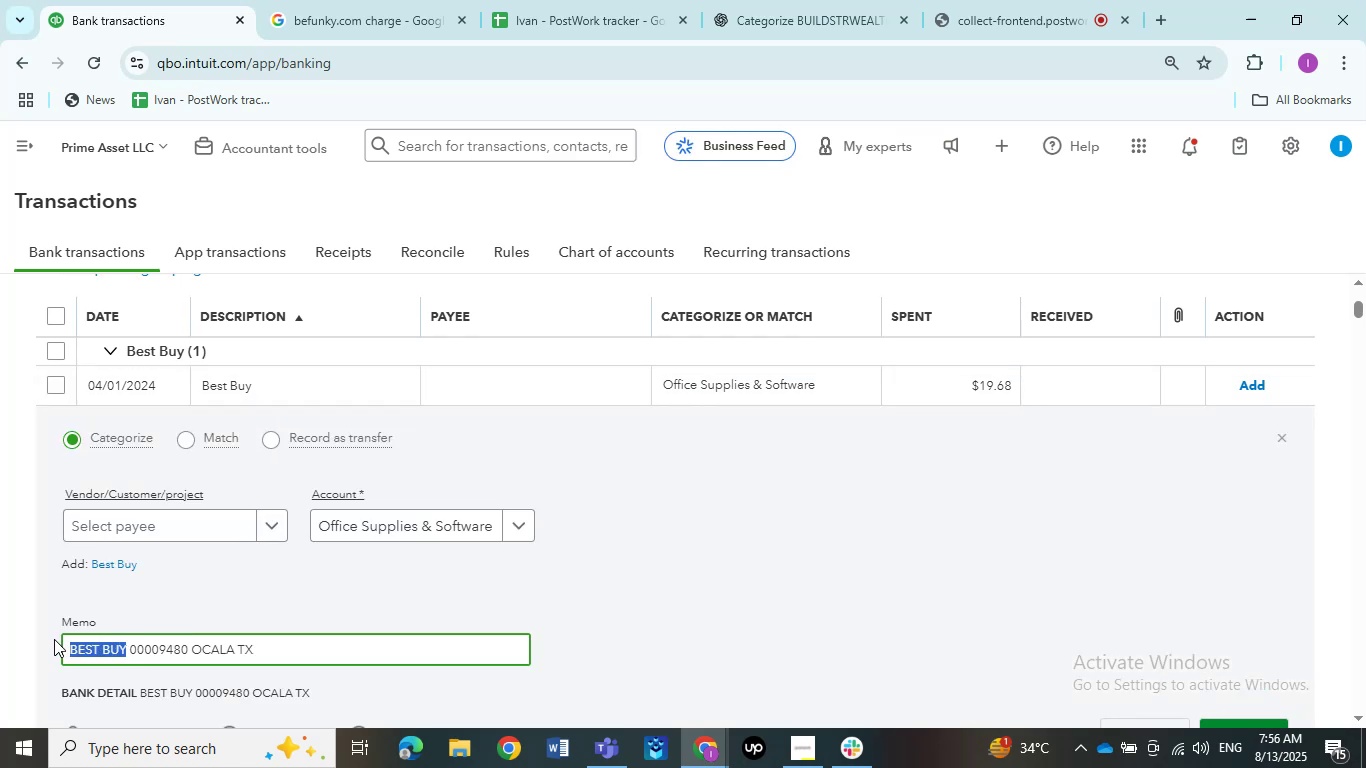 
key(Control+C)
 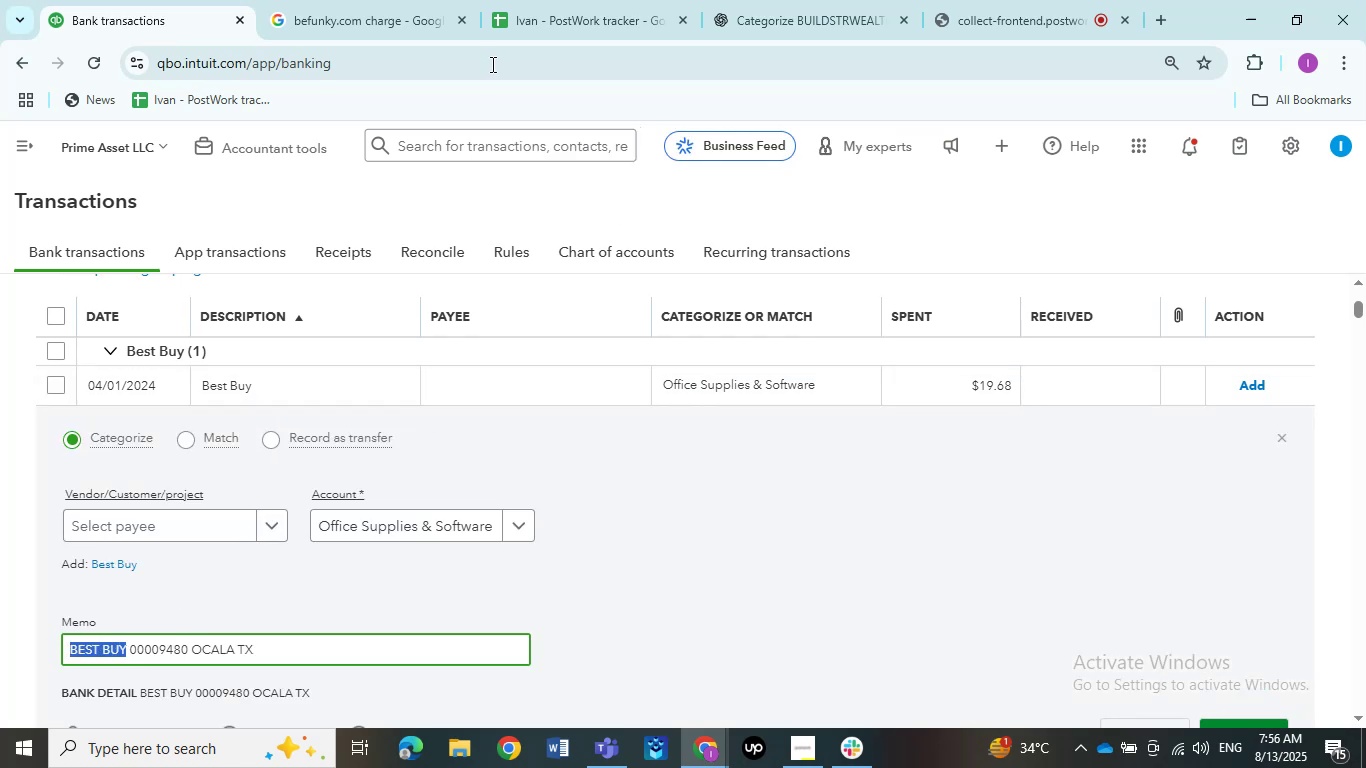 
left_click([349, 0])
 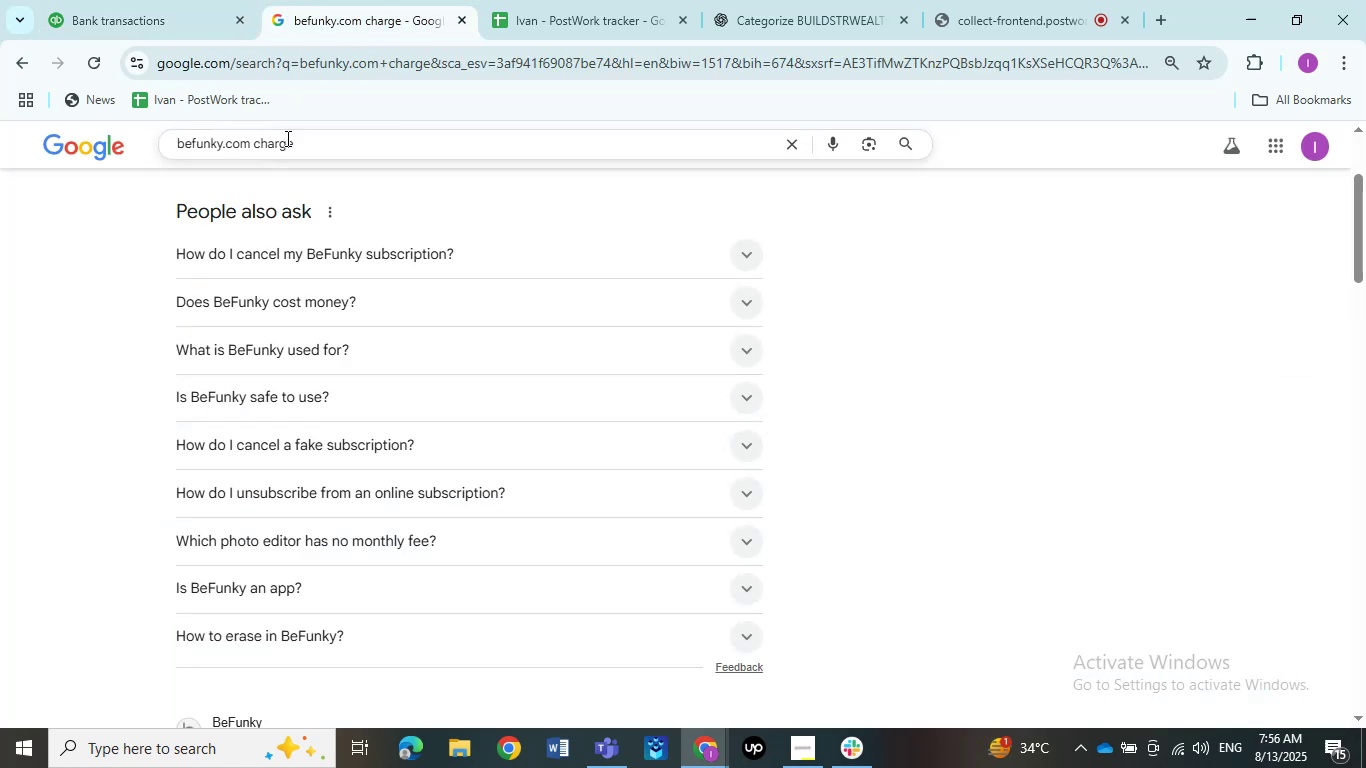 
left_click_drag(start_coordinate=[323, 141], to_coordinate=[0, 149])
 